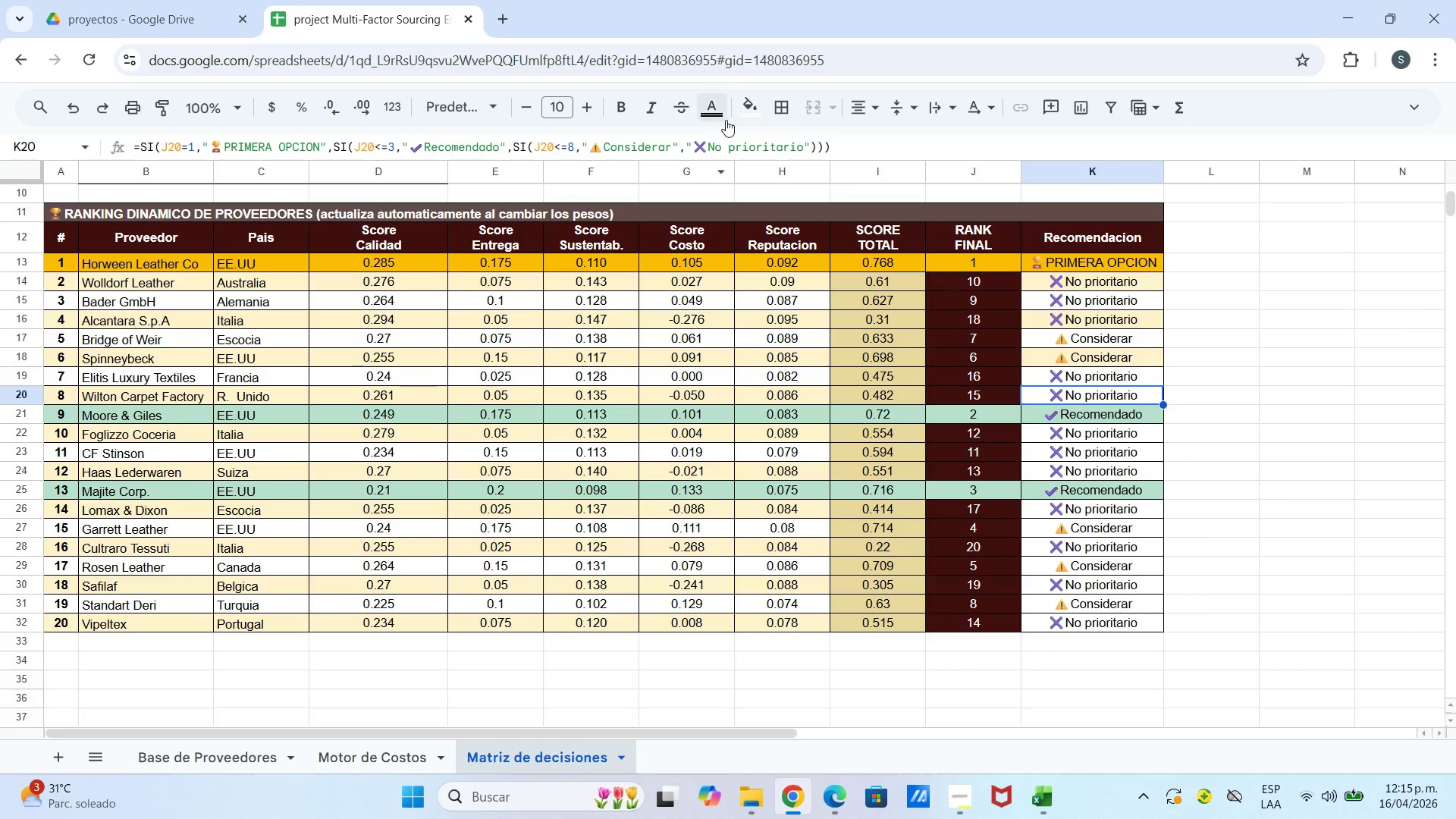 
left_click([752, 110])
 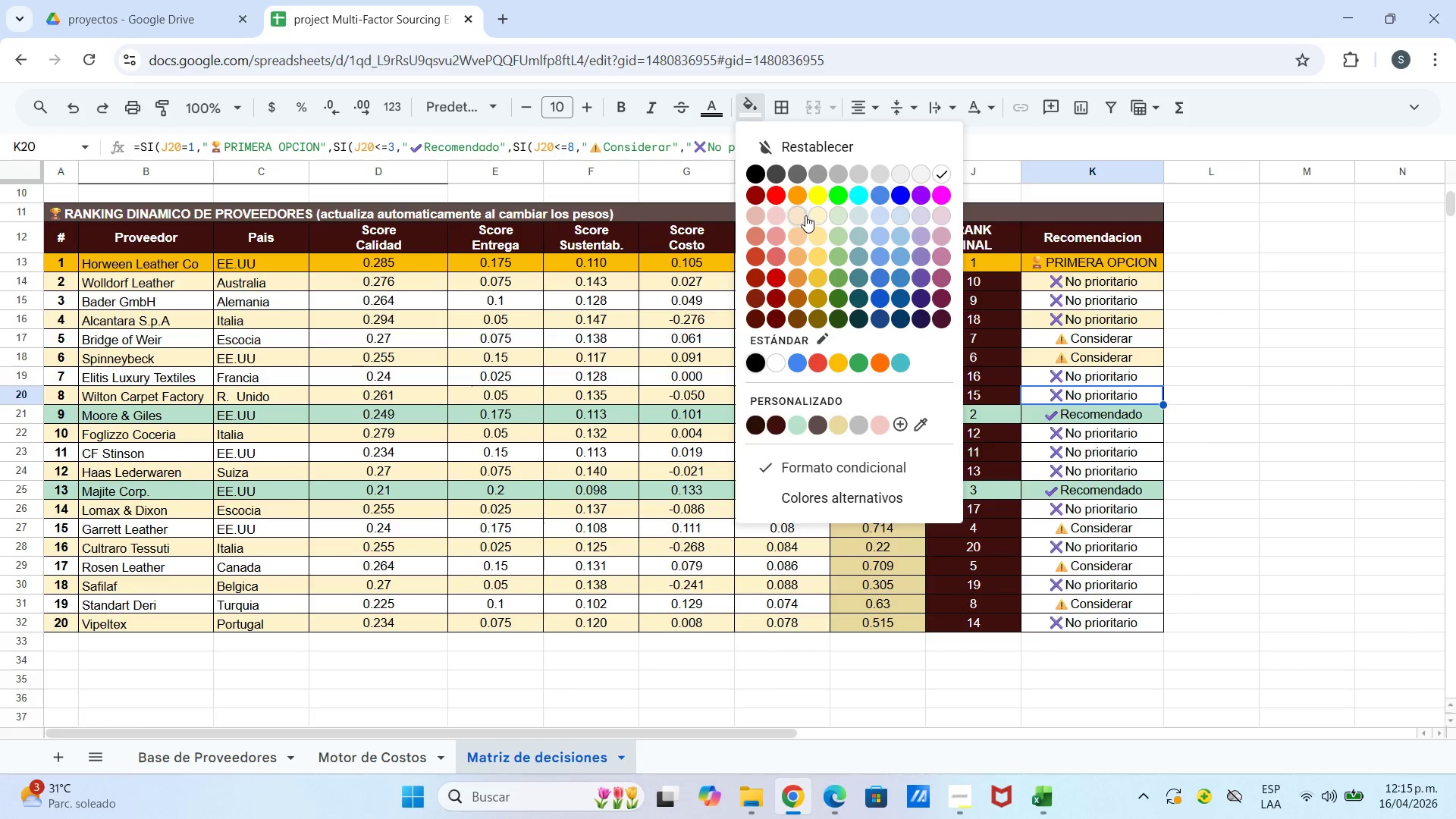 
left_click([809, 215])
 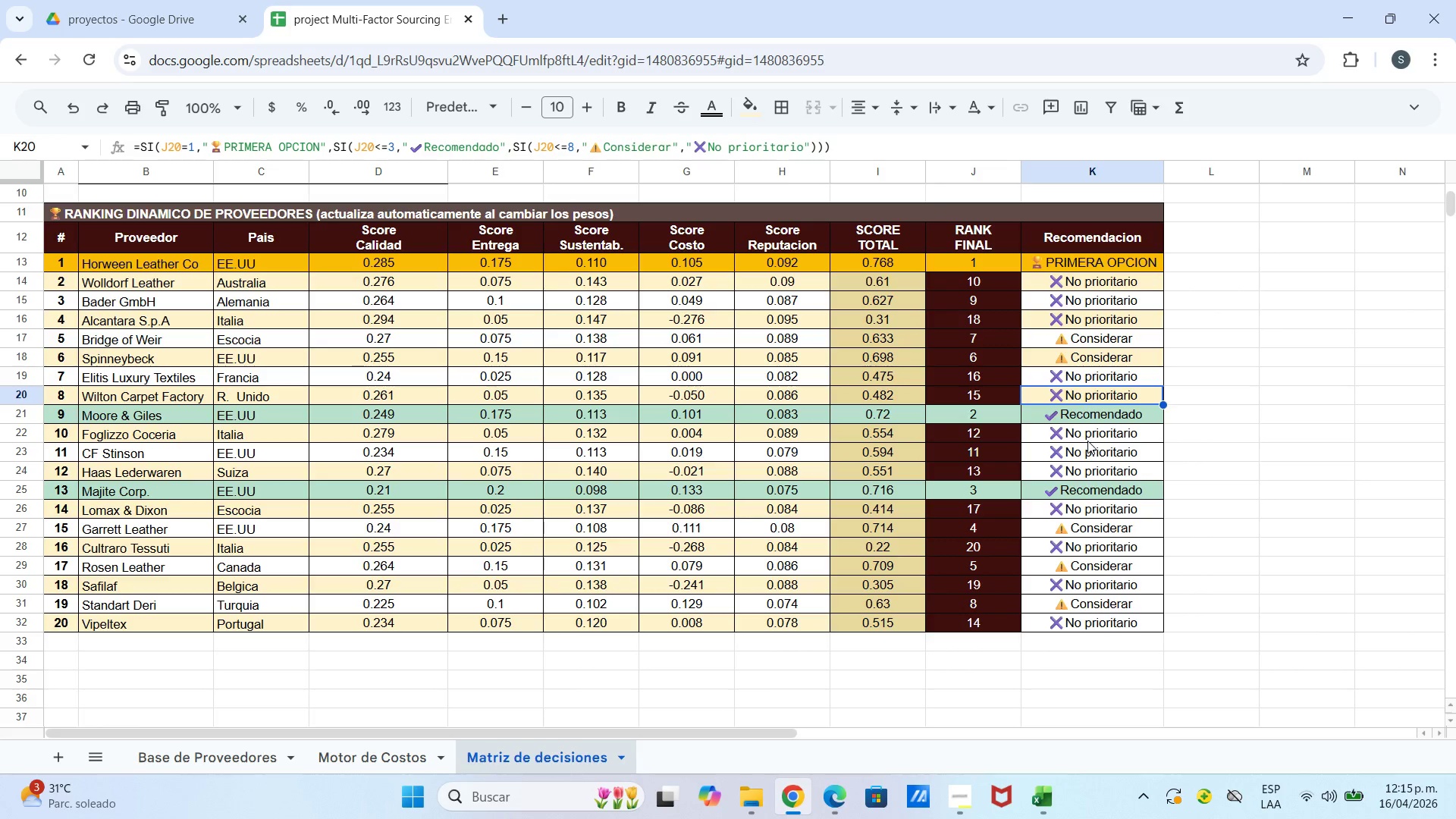 
left_click([1090, 438])
 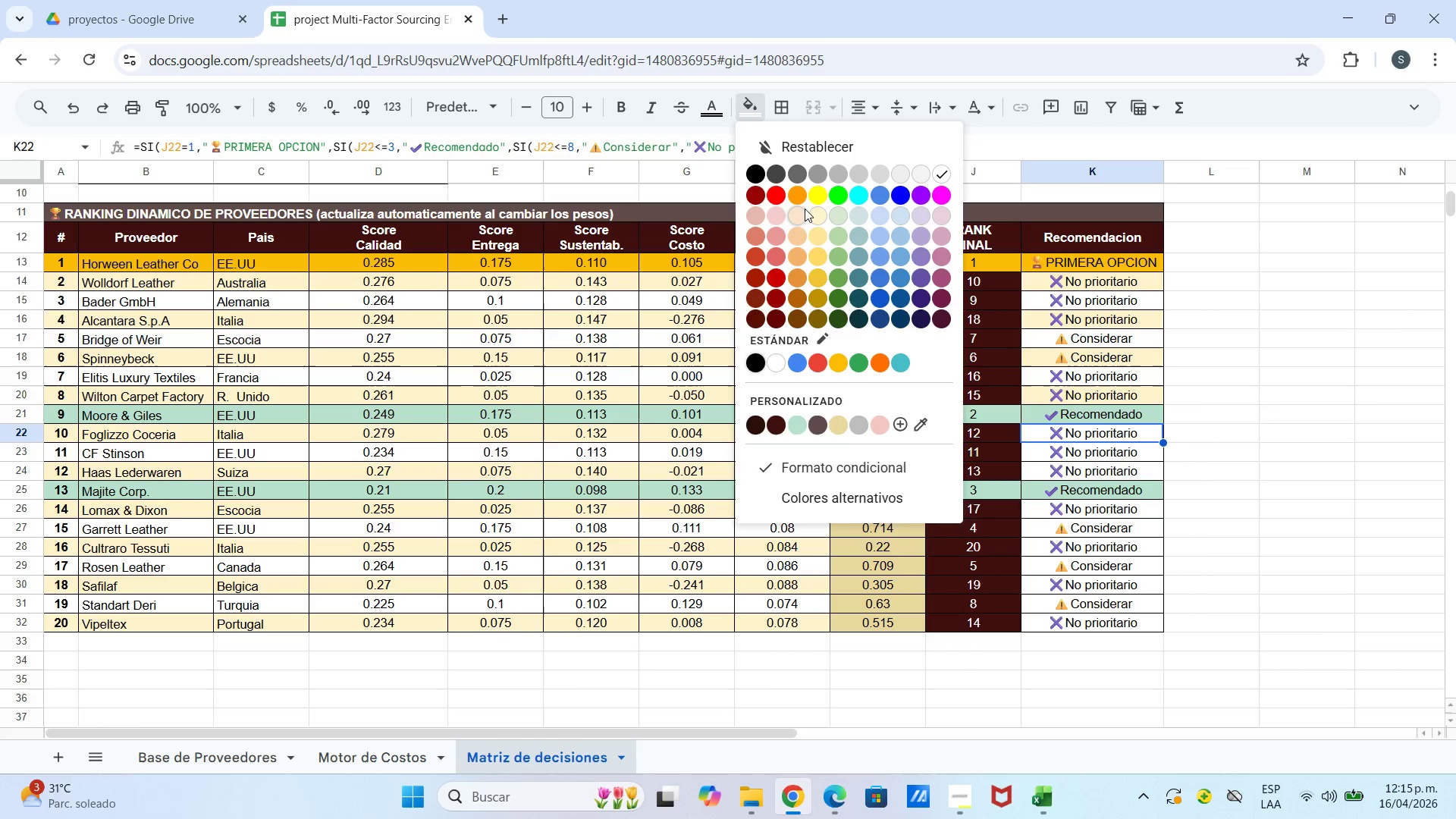 
left_click([814, 218])
 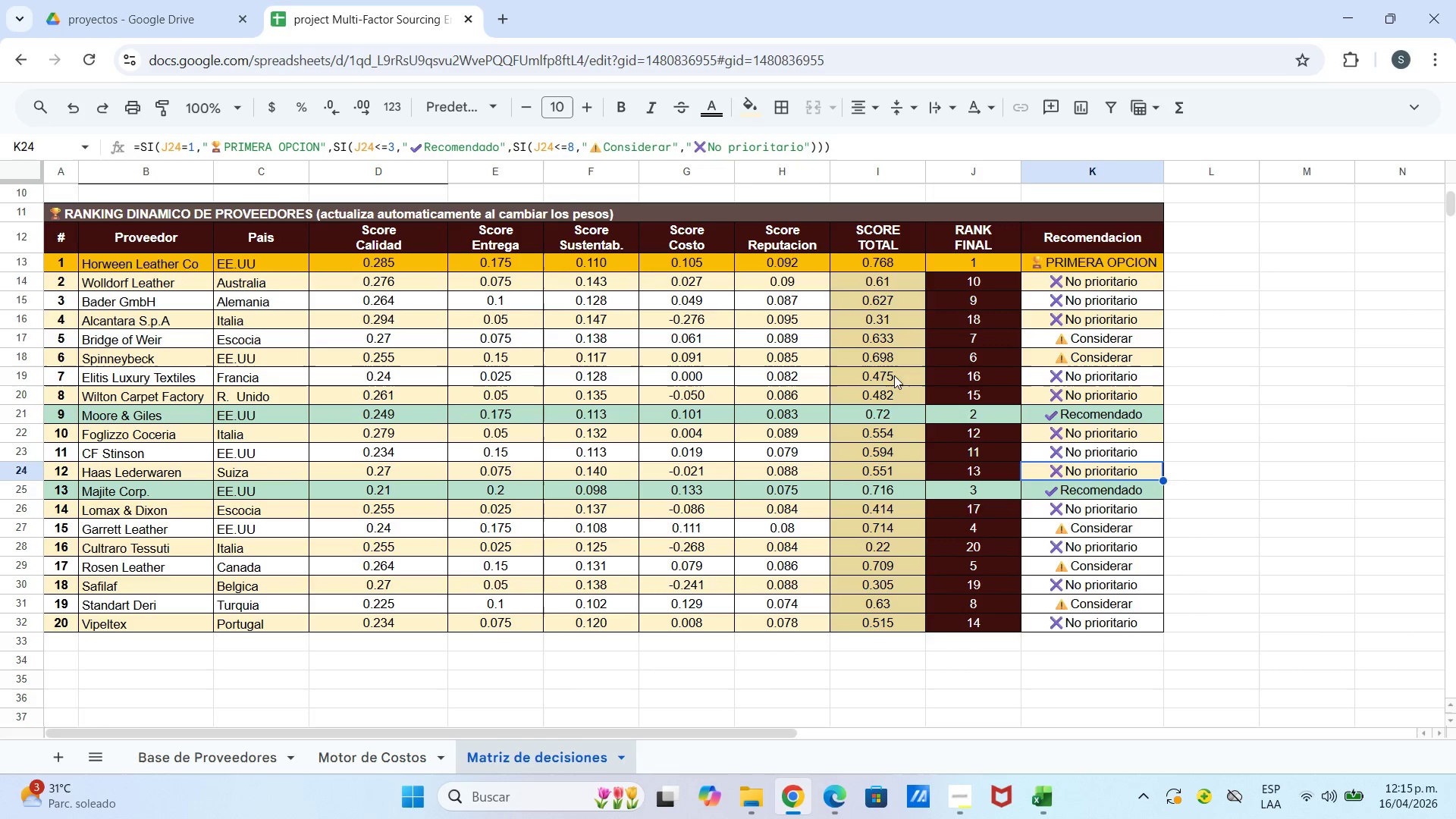 
left_click([1040, 531])
 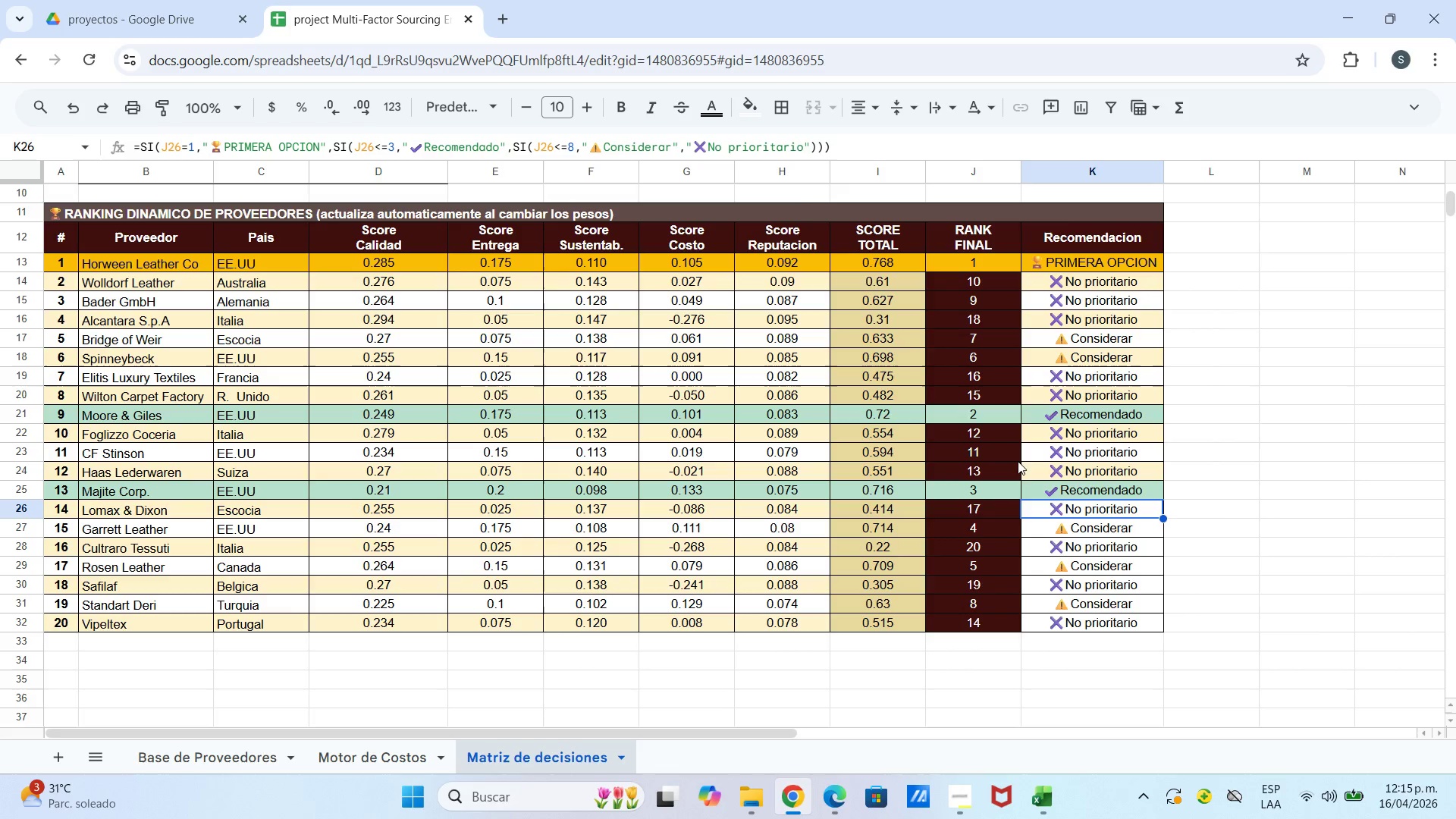 
left_click([756, 101])
 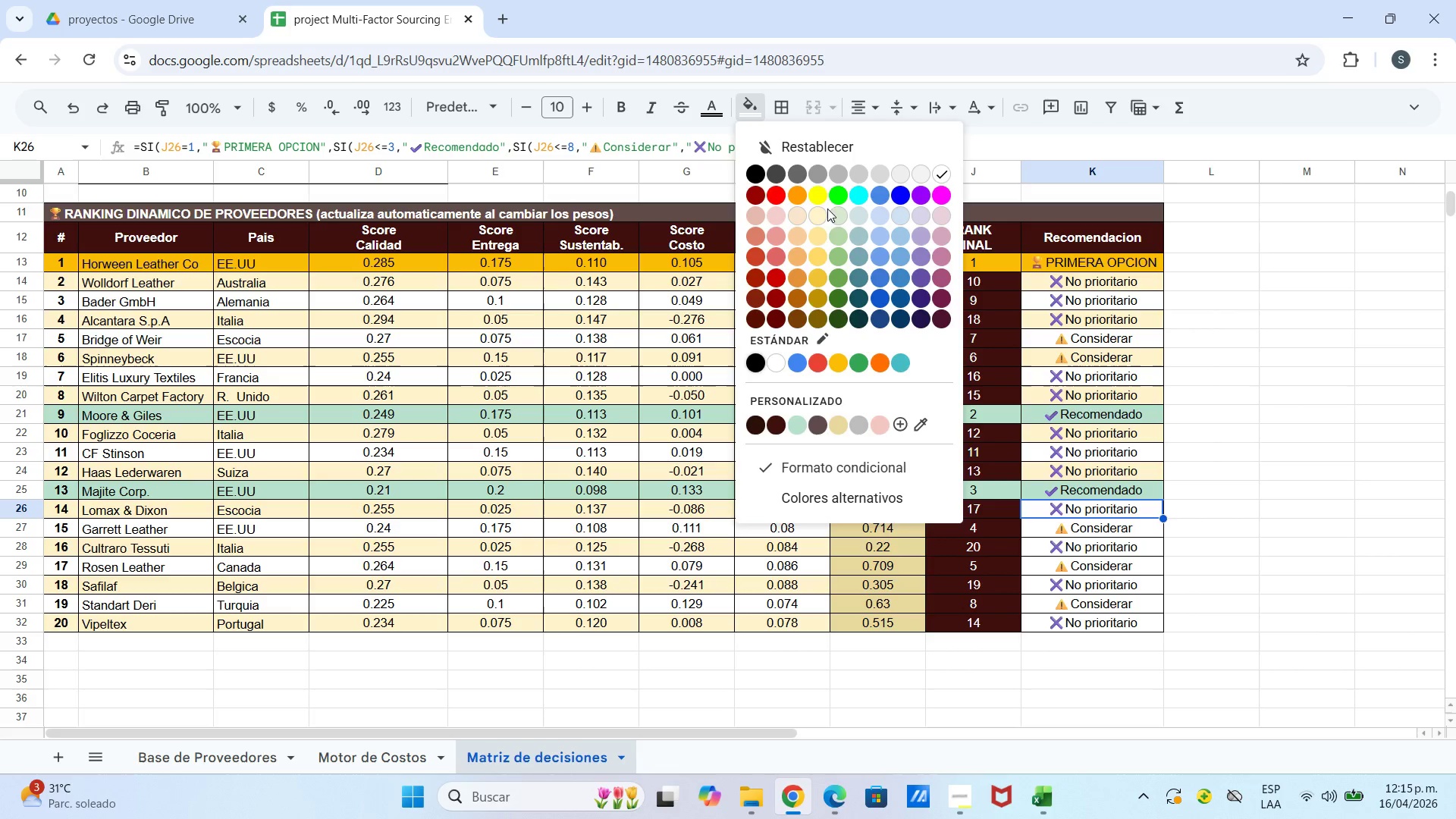 
left_click([822, 221])
 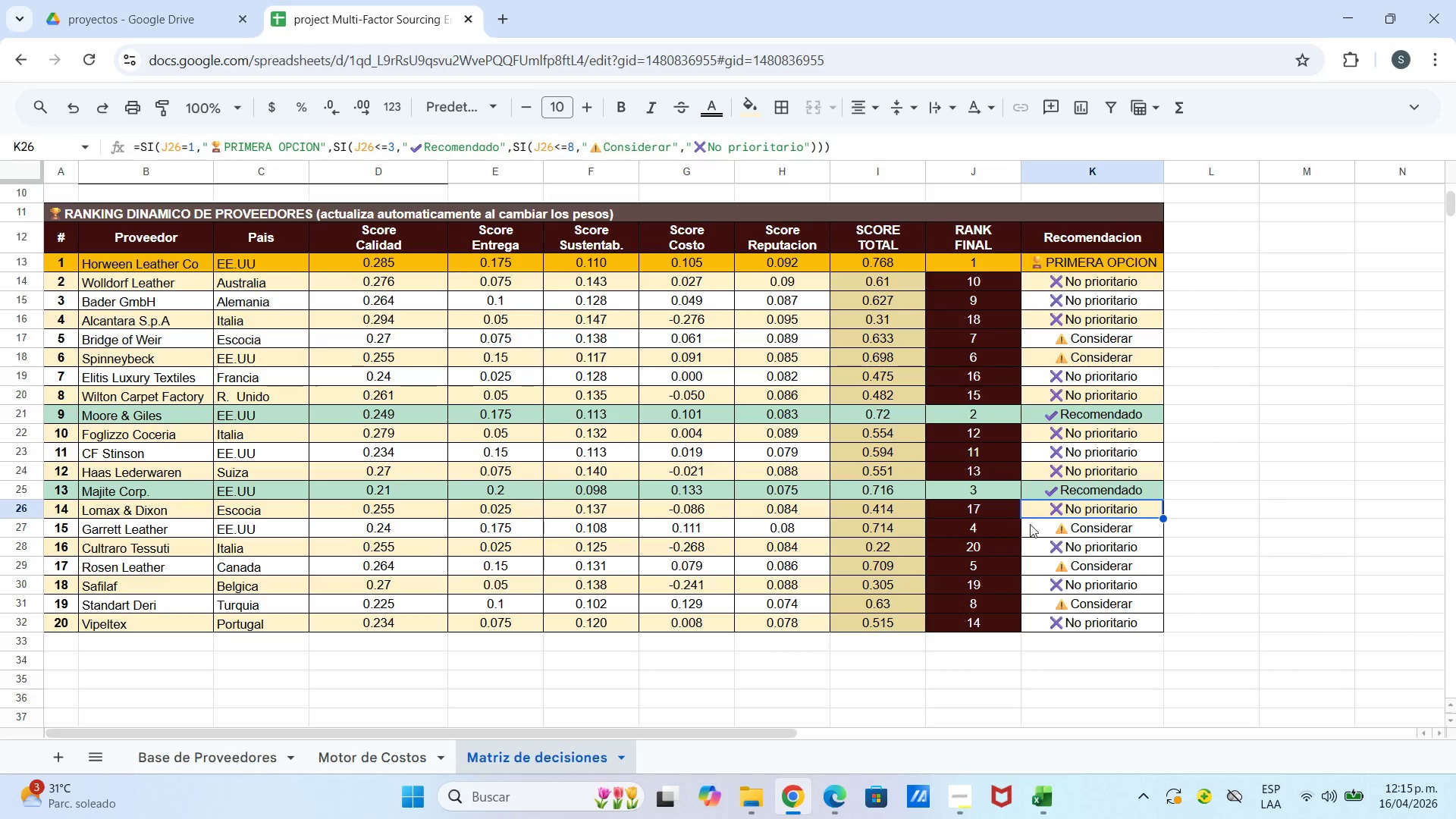 
left_click([1052, 551])
 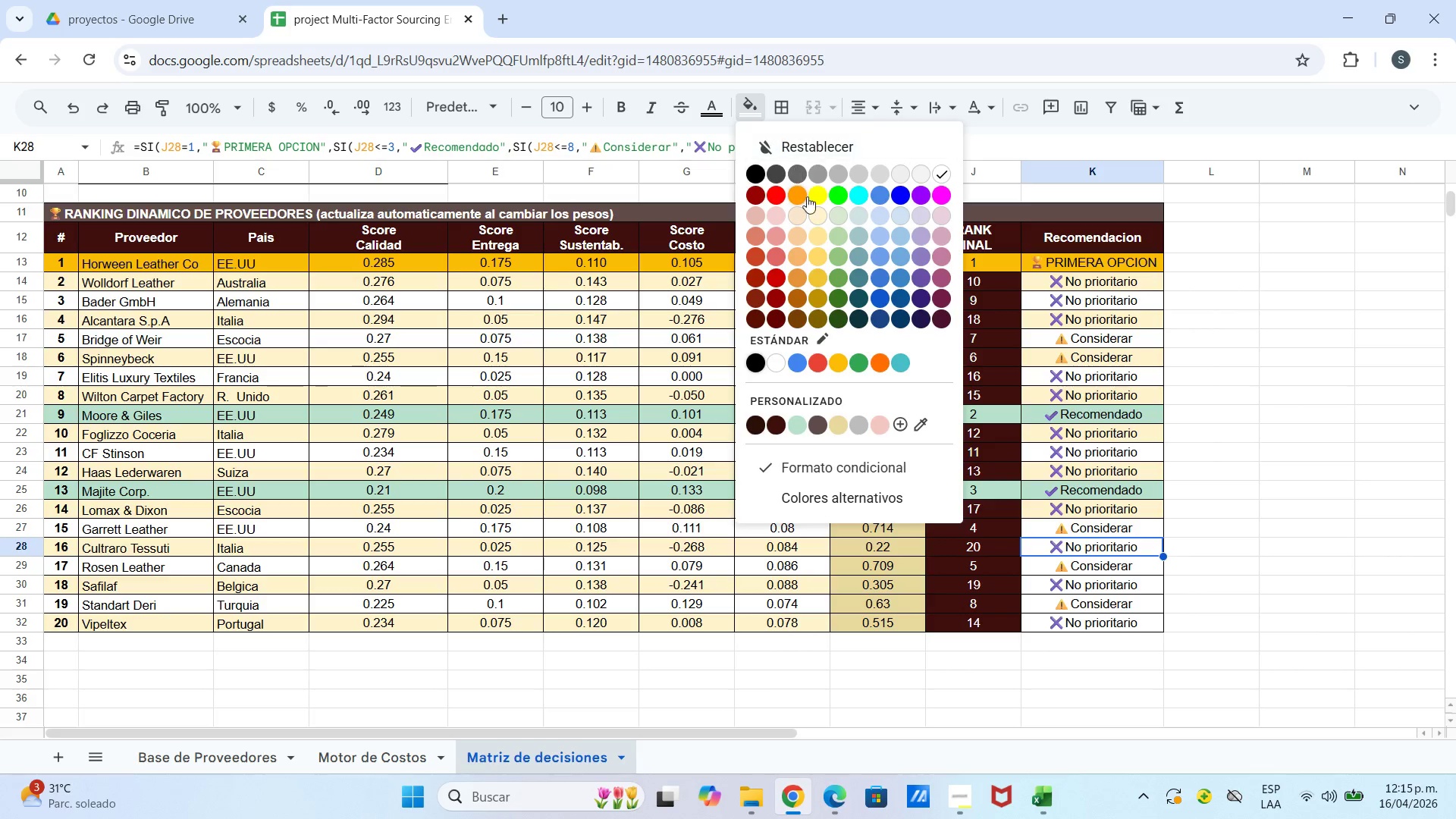 
left_click([814, 223])
 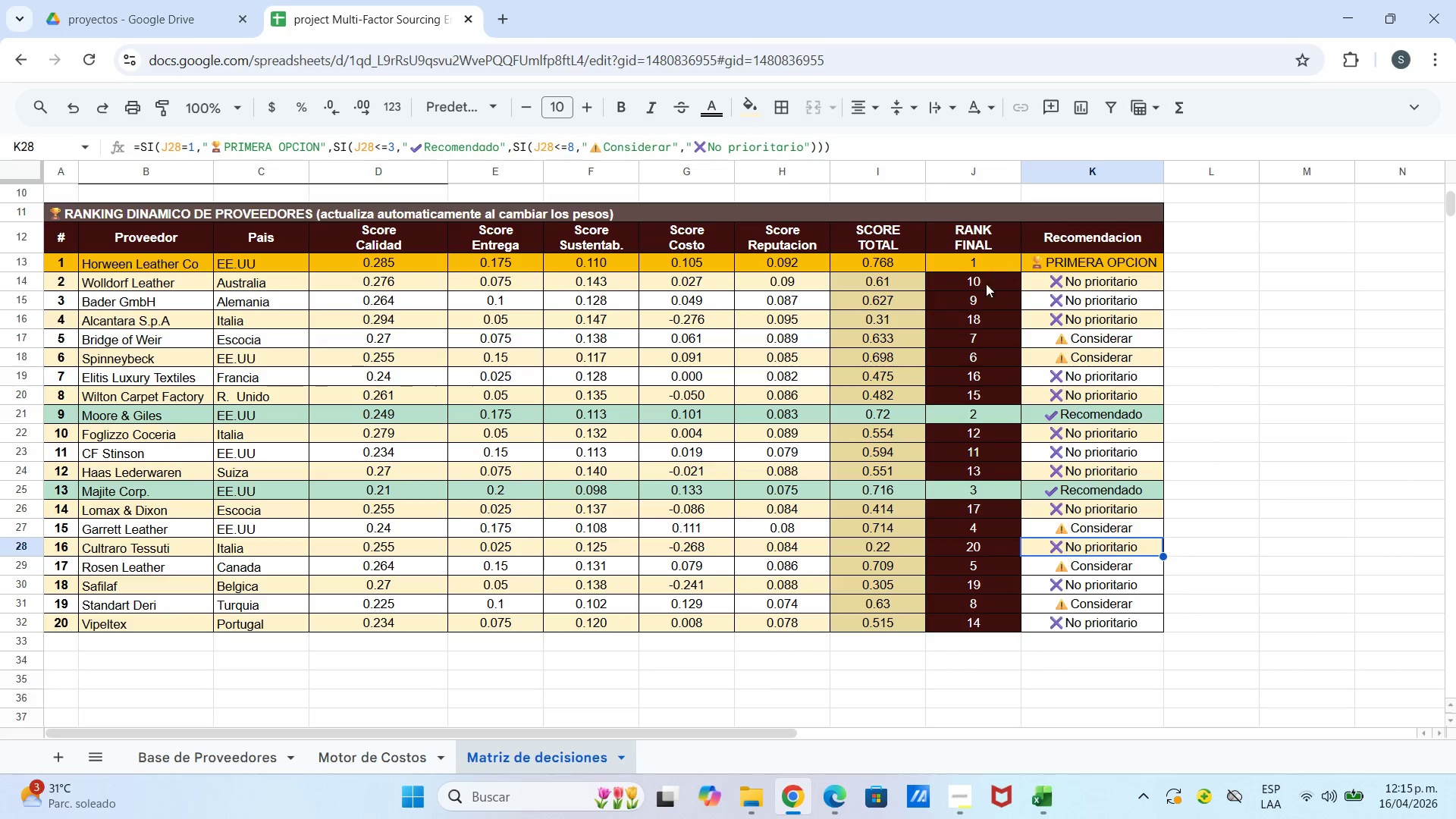 
left_click([1100, 610])
 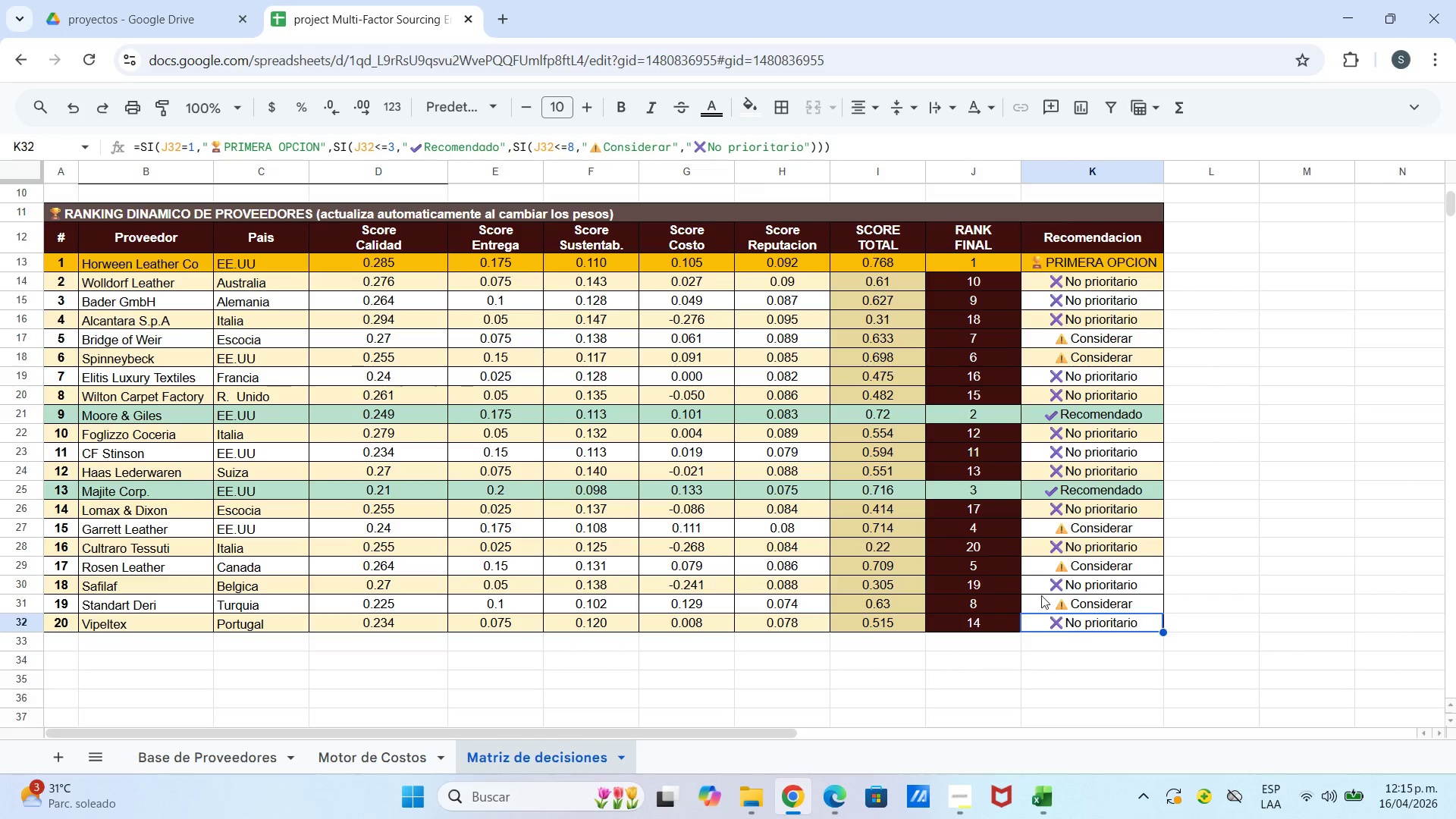 
left_click([764, 122])
 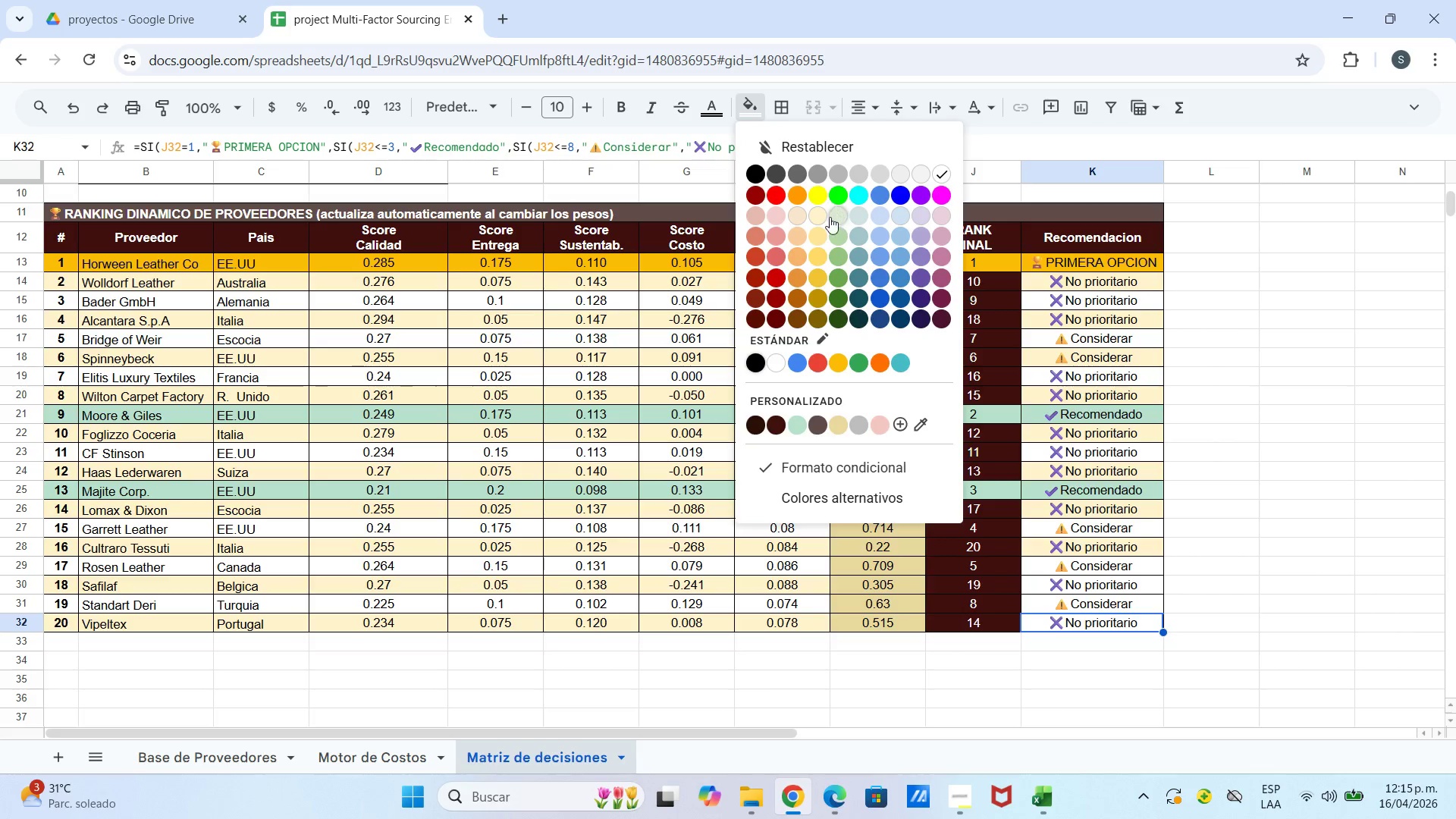 
left_click([820, 218])
 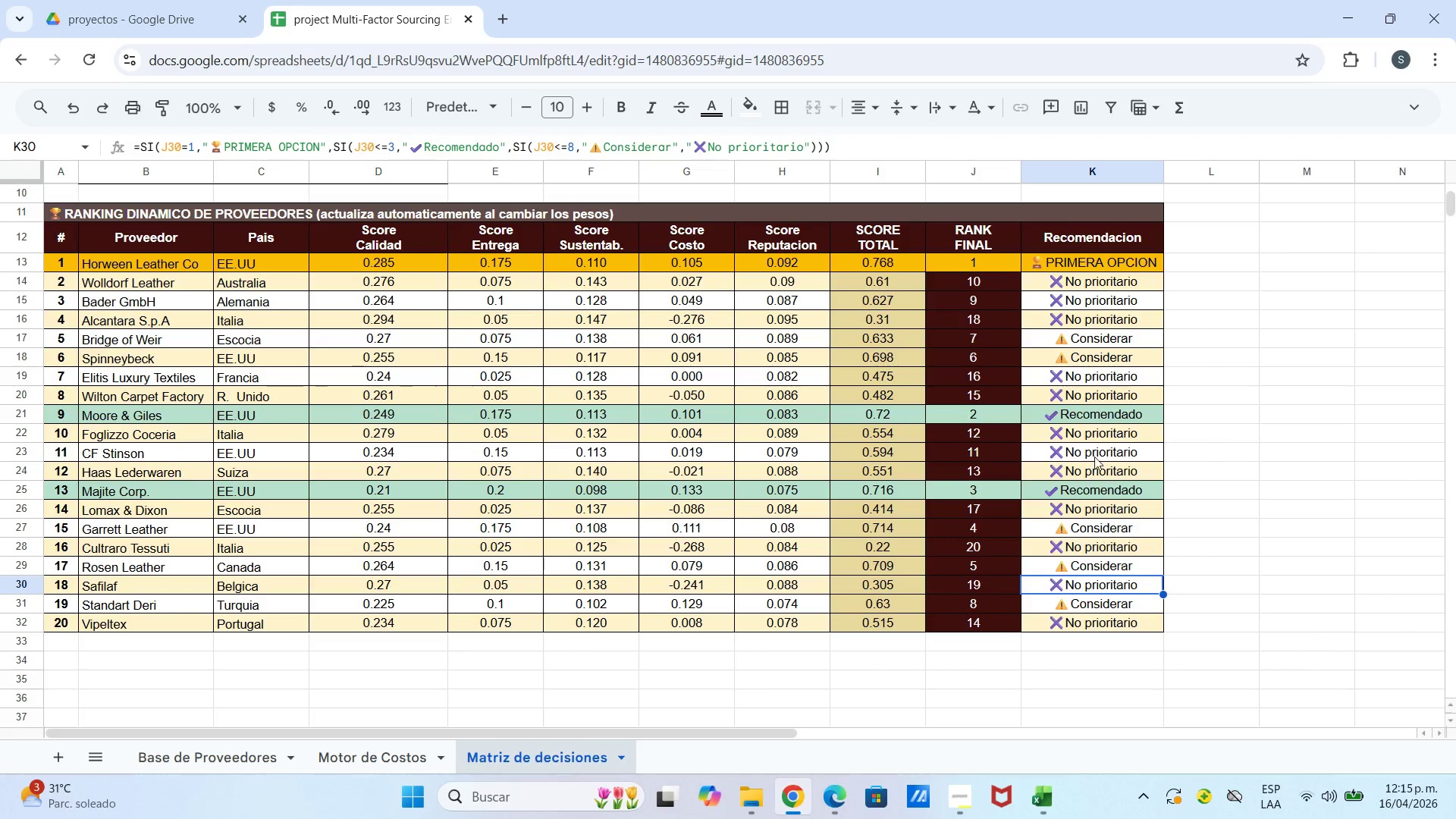 
left_click([767, 107])
 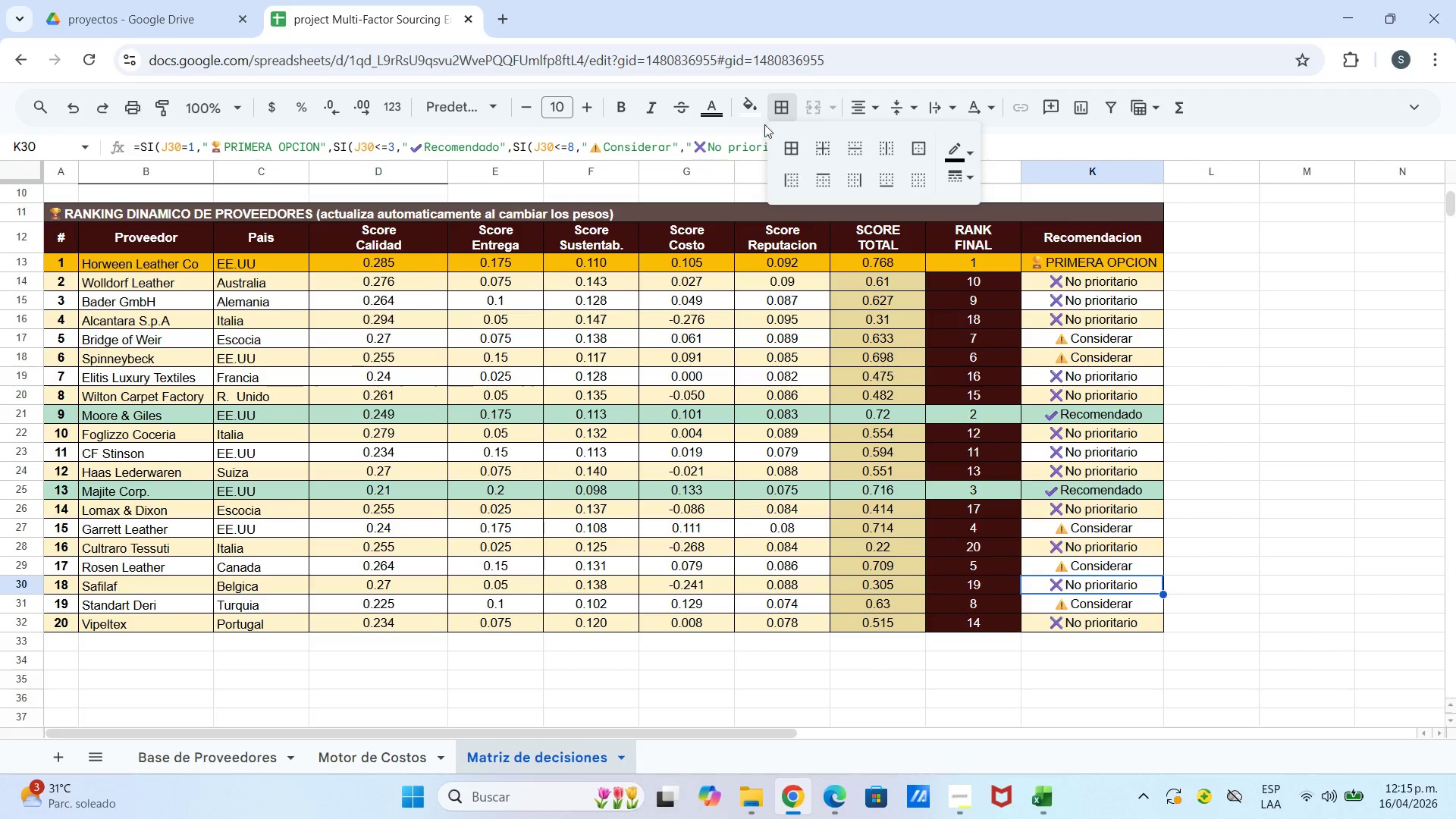 
left_click([752, 118])
 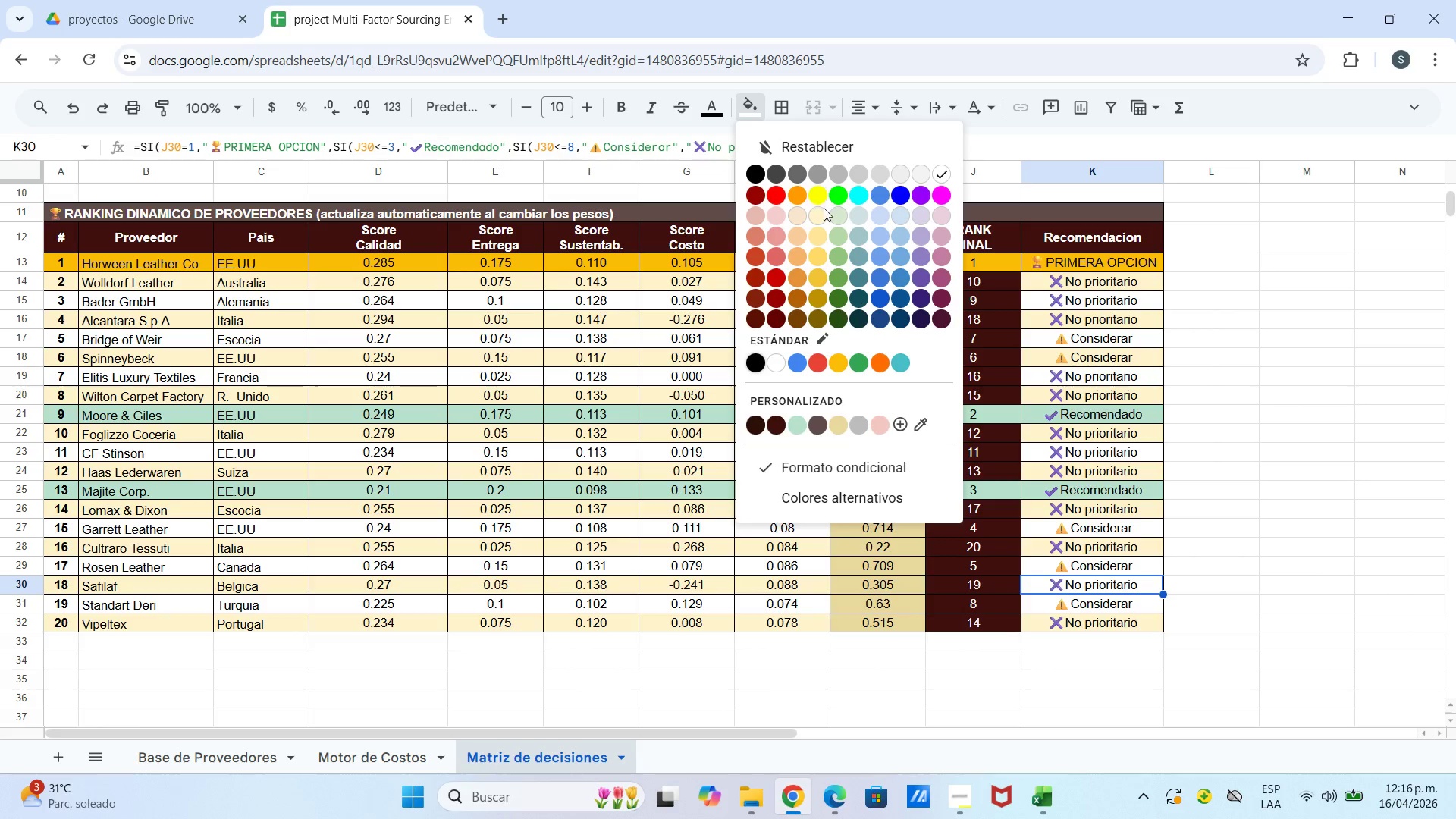 
left_click([822, 218])
 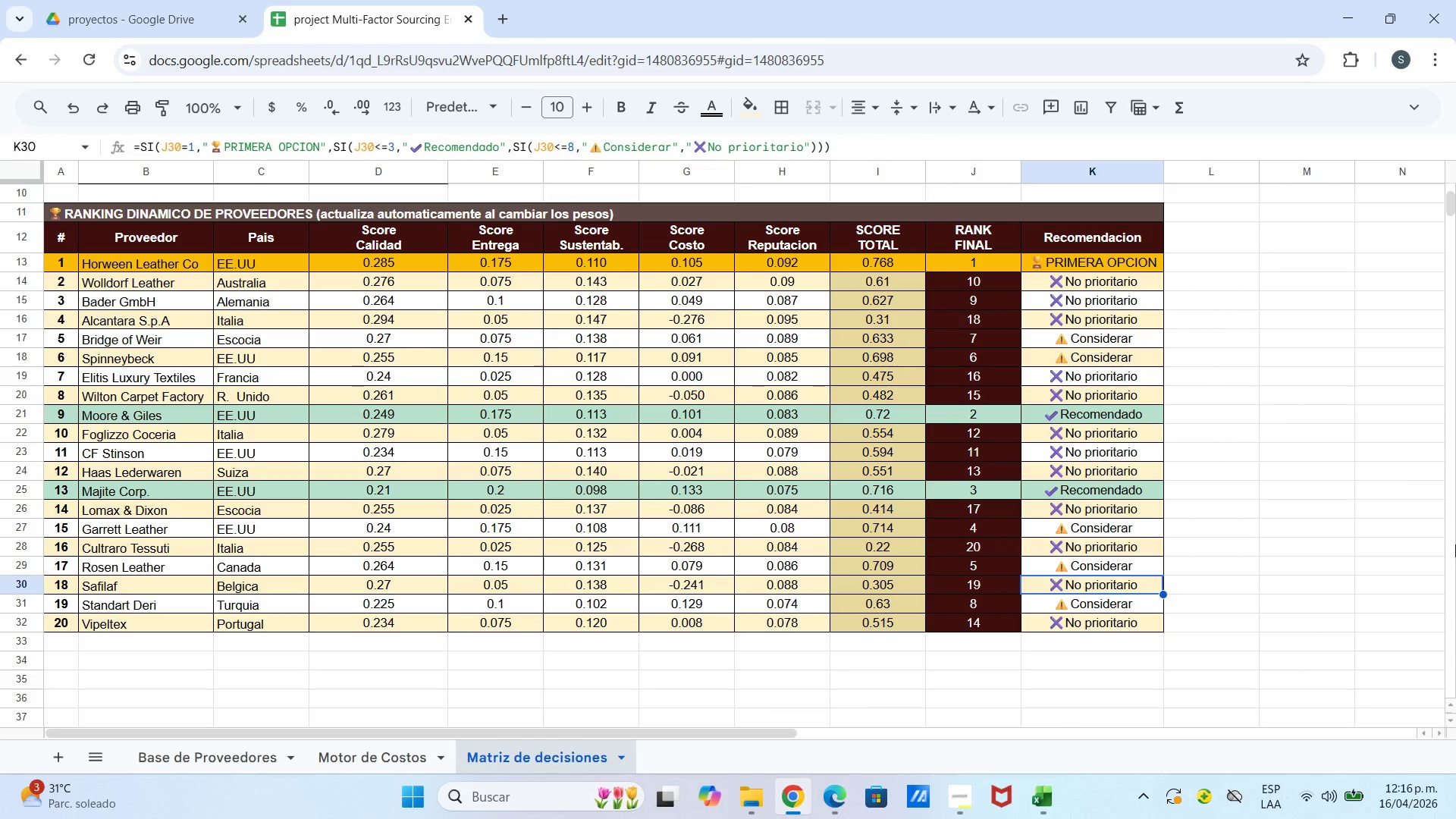 
left_click_drag(start_coordinate=[1454, 548], to_coordinate=[1418, 540])
 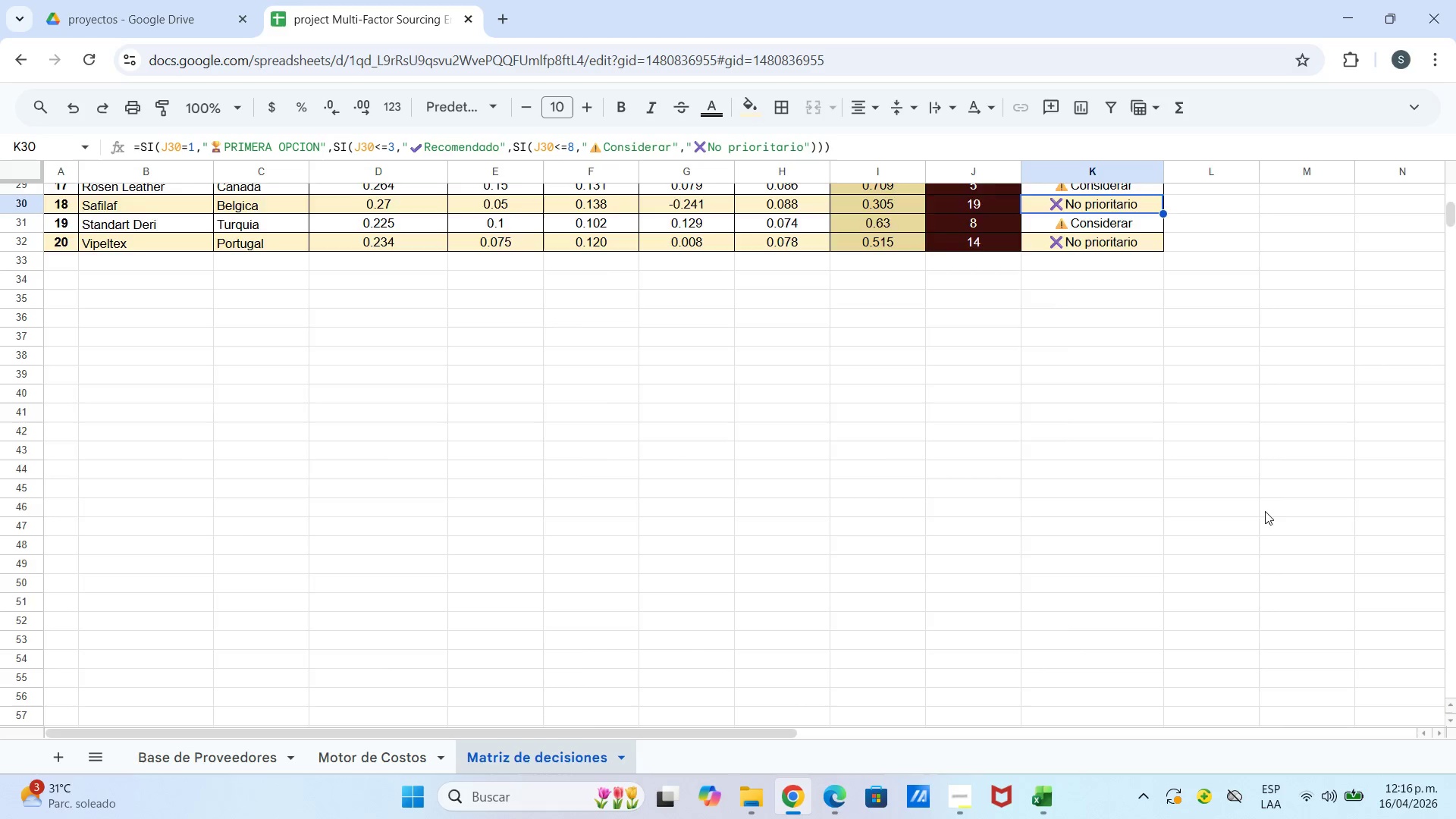 
scroll: coordinate [1196, 460], scroll_direction: up, amount: 9.0
 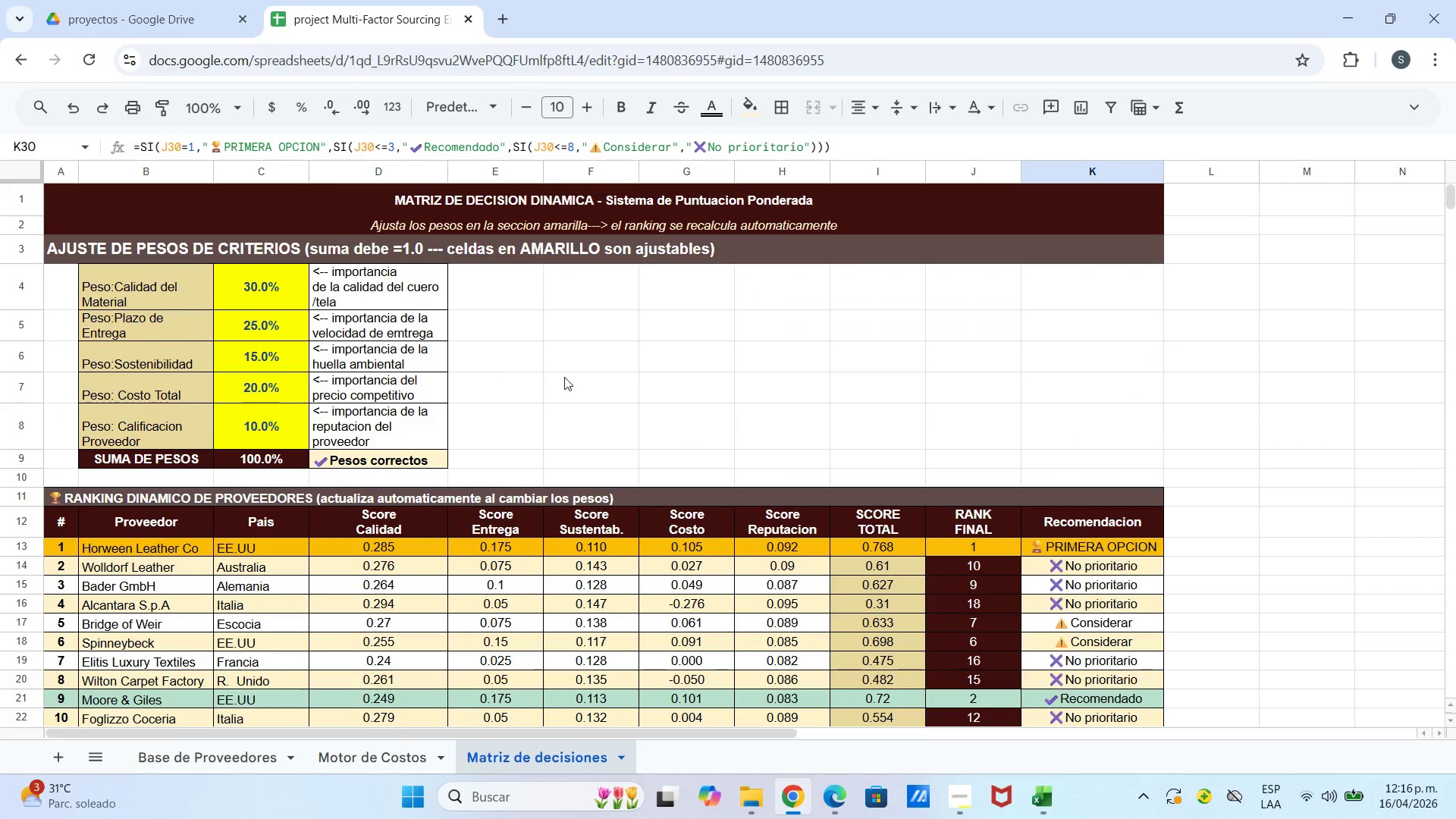 
scroll: coordinate [705, 392], scroll_direction: down, amount: 4.0
 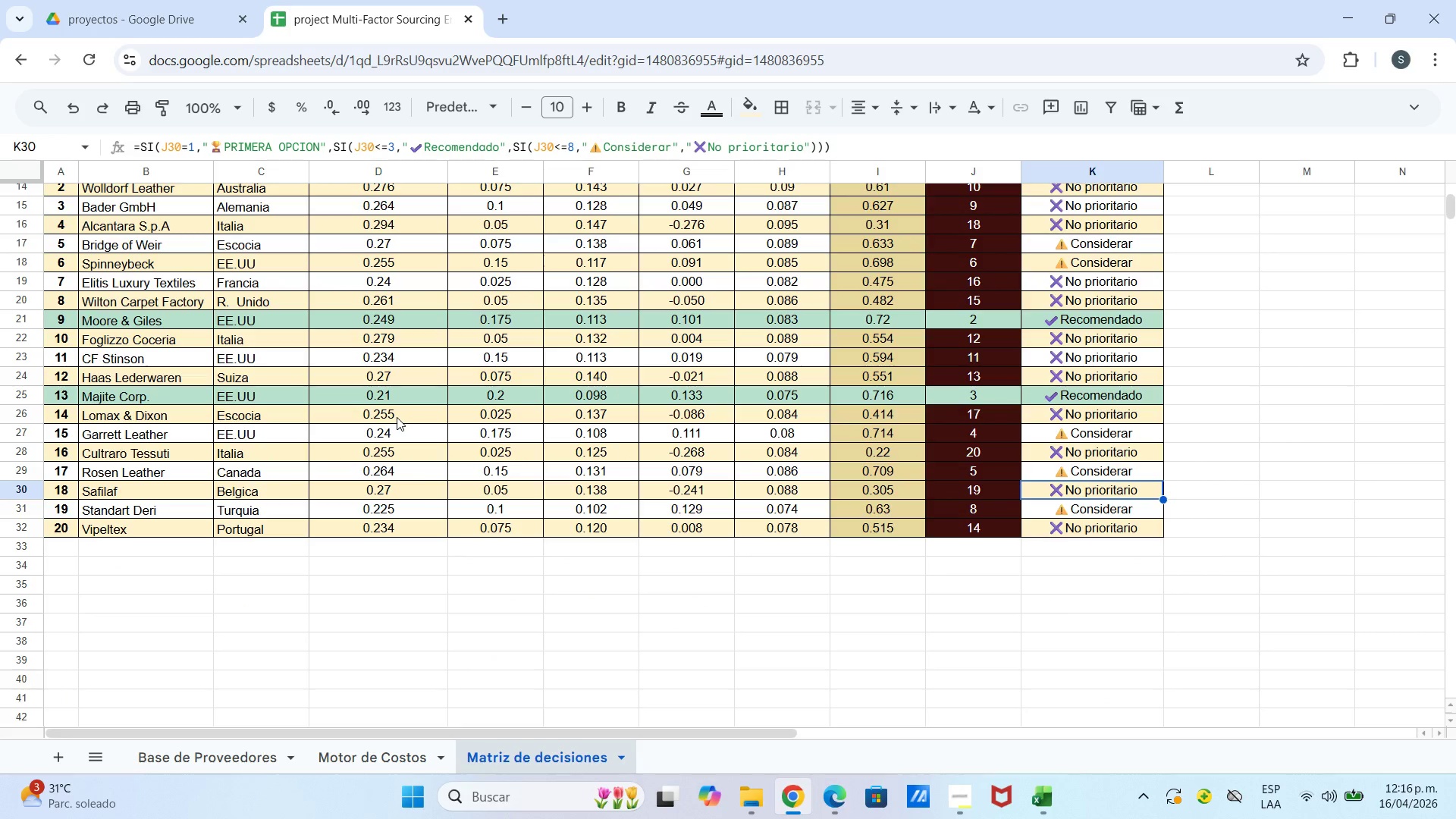 
scroll: coordinate [392, 435], scroll_direction: up, amount: 2.0
 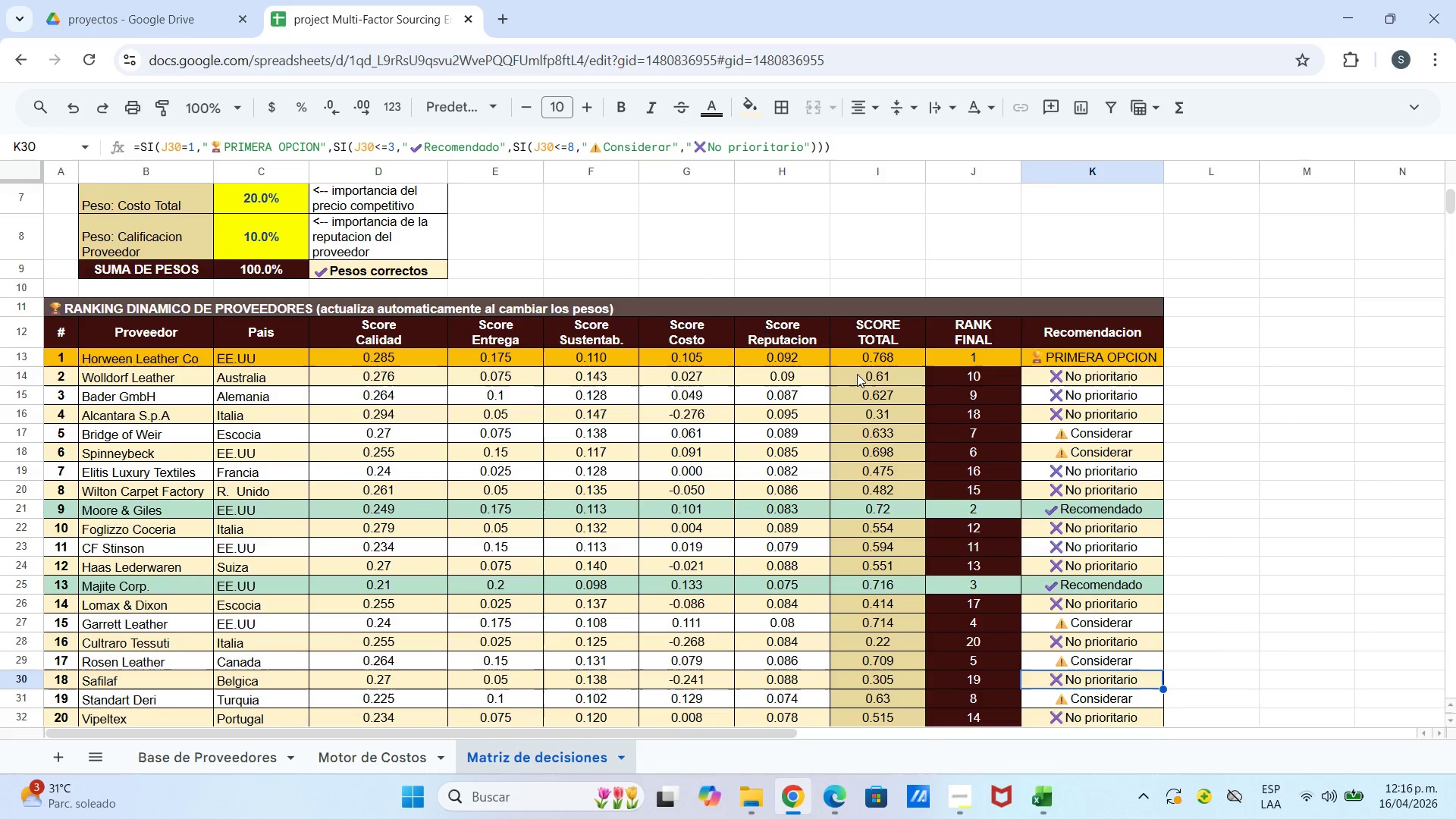 
left_click_drag(start_coordinate=[861, 371], to_coordinate=[884, 535])
 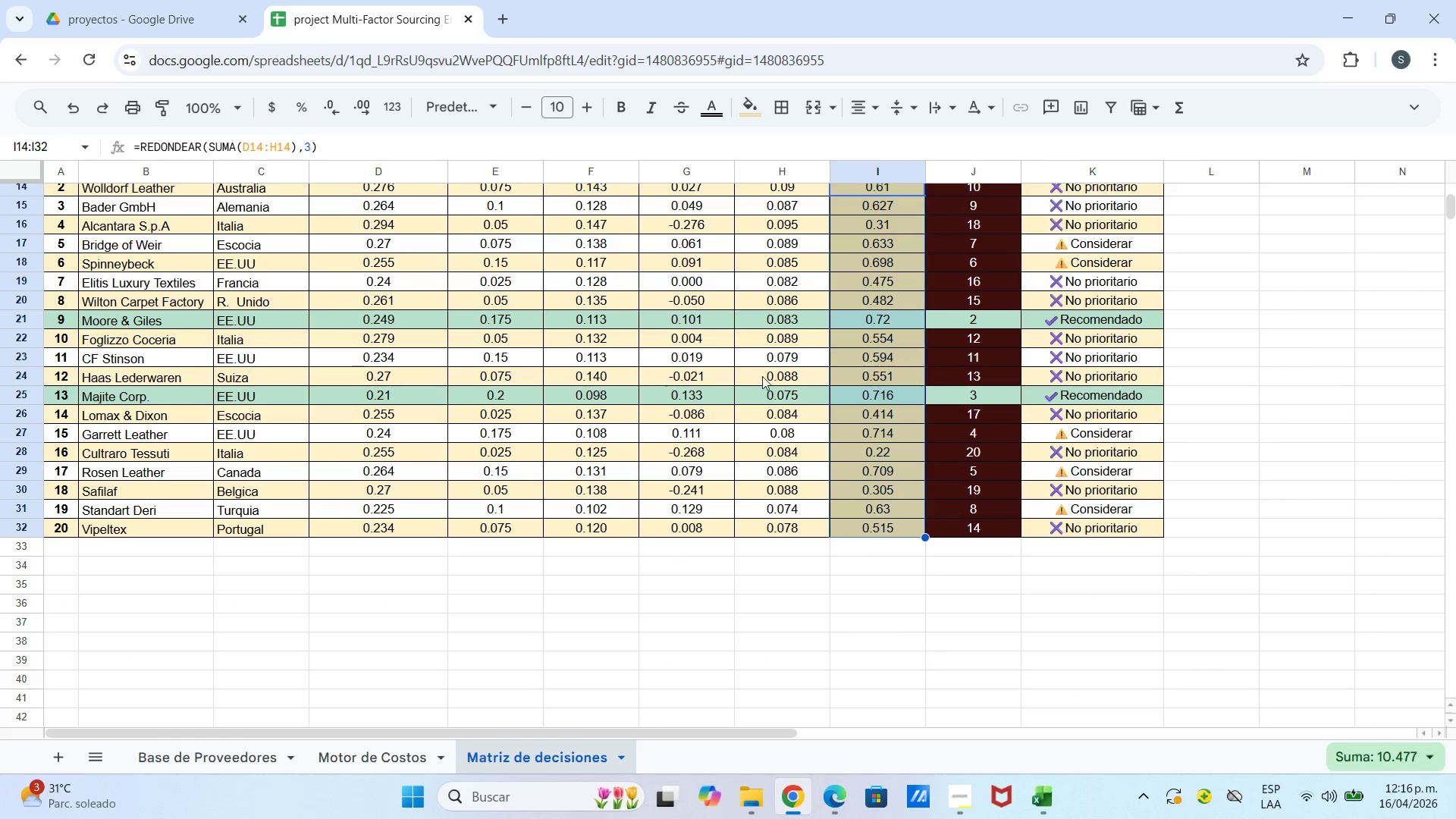 
scroll: coordinate [875, 654], scroll_direction: down, amount: 2.0
 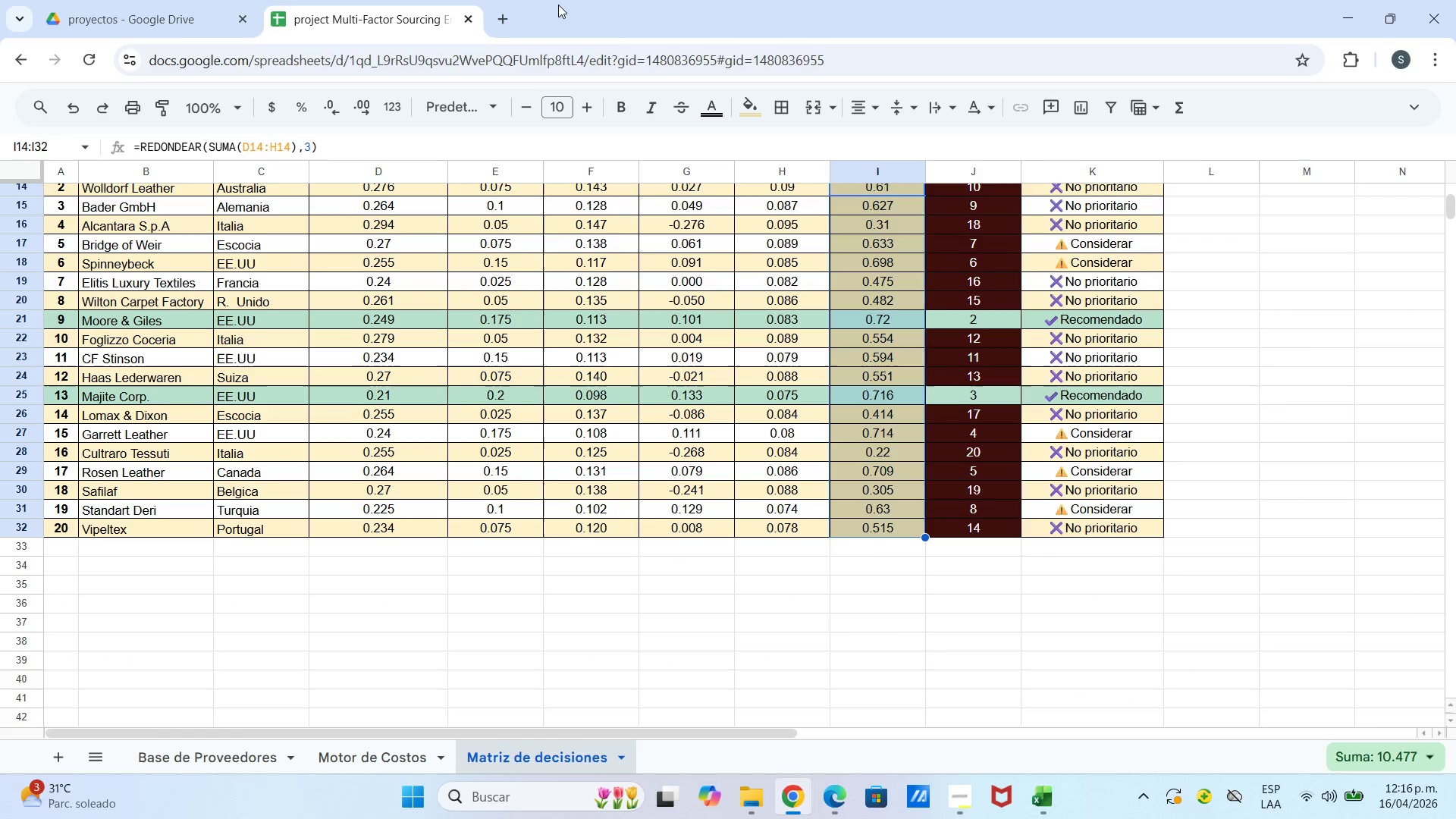 
left_click([612, 101])
 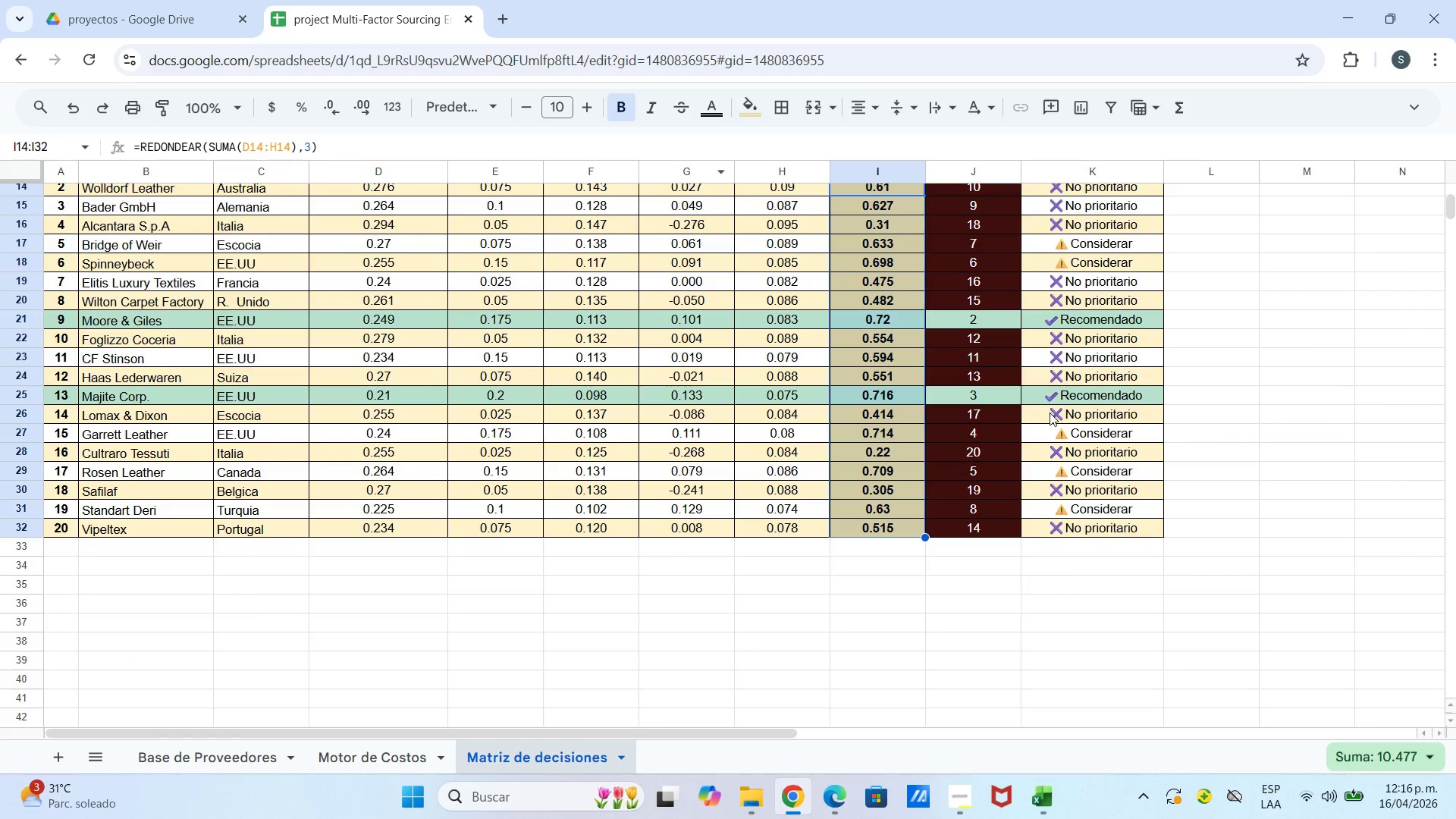 
scroll: coordinate [1050, 413], scroll_direction: up, amount: 1.0
 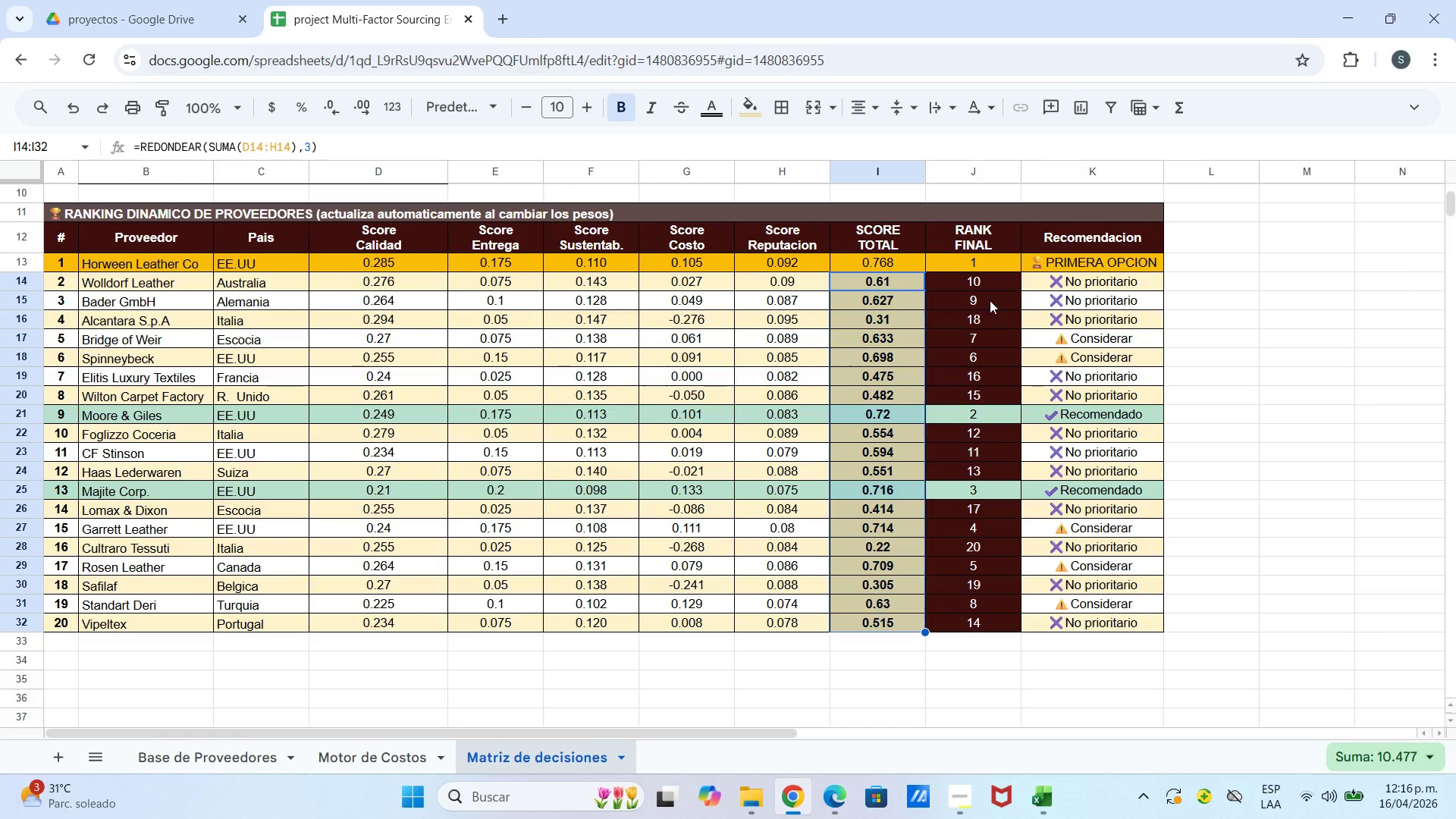 
left_click([984, 297])
 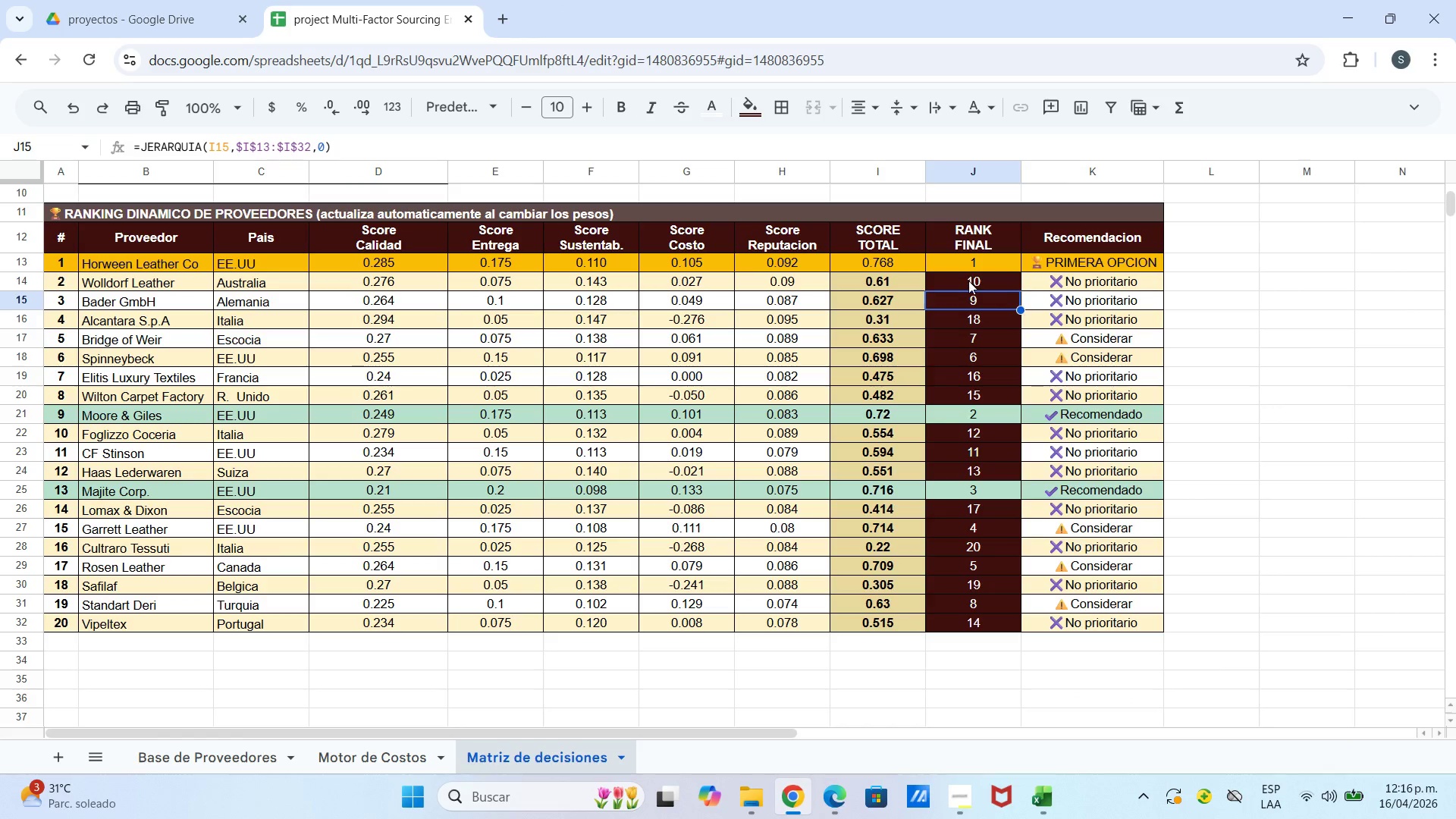 
left_click([968, 281])
 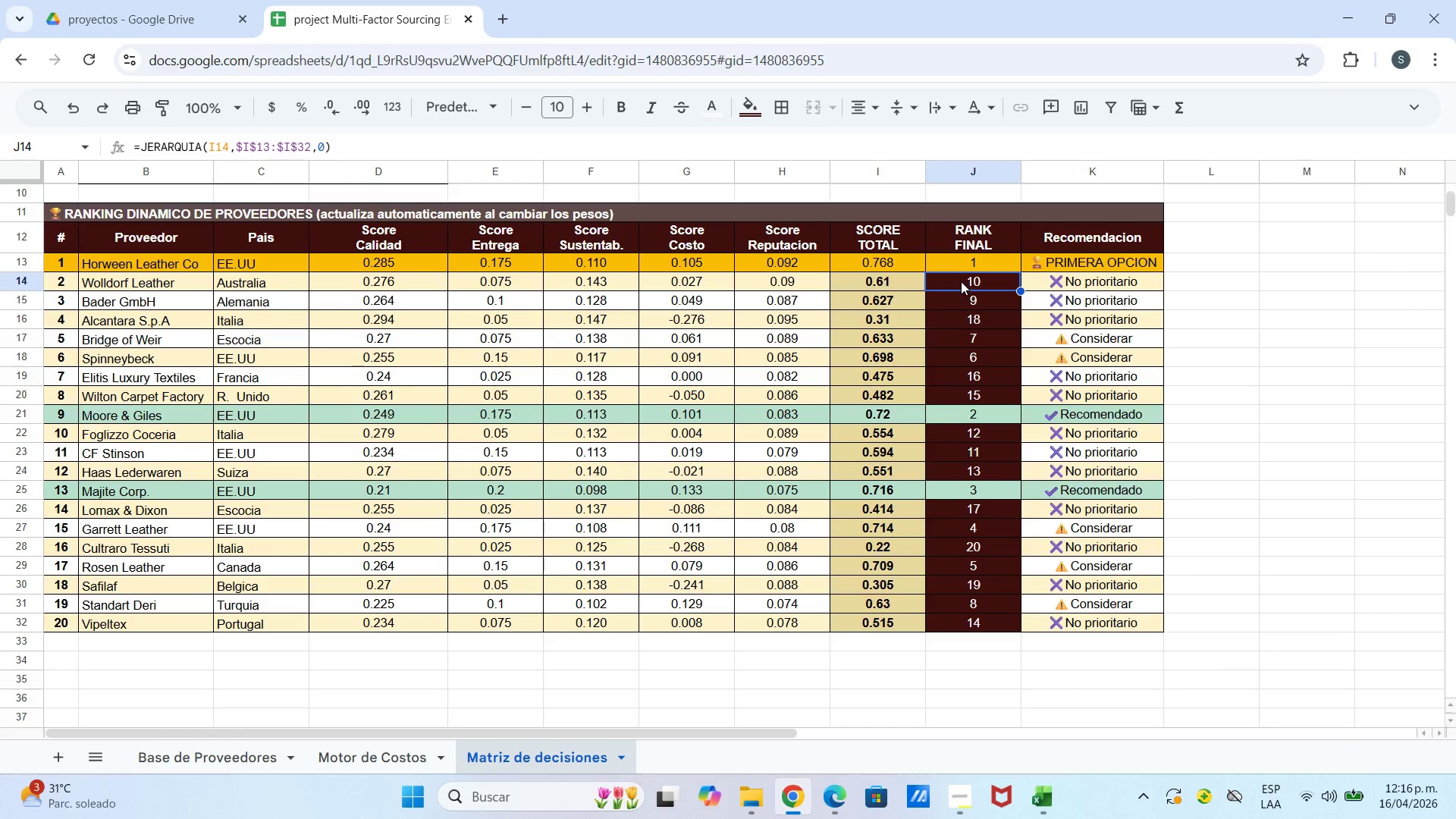 
left_click_drag(start_coordinate=[961, 281], to_coordinate=[986, 430])
 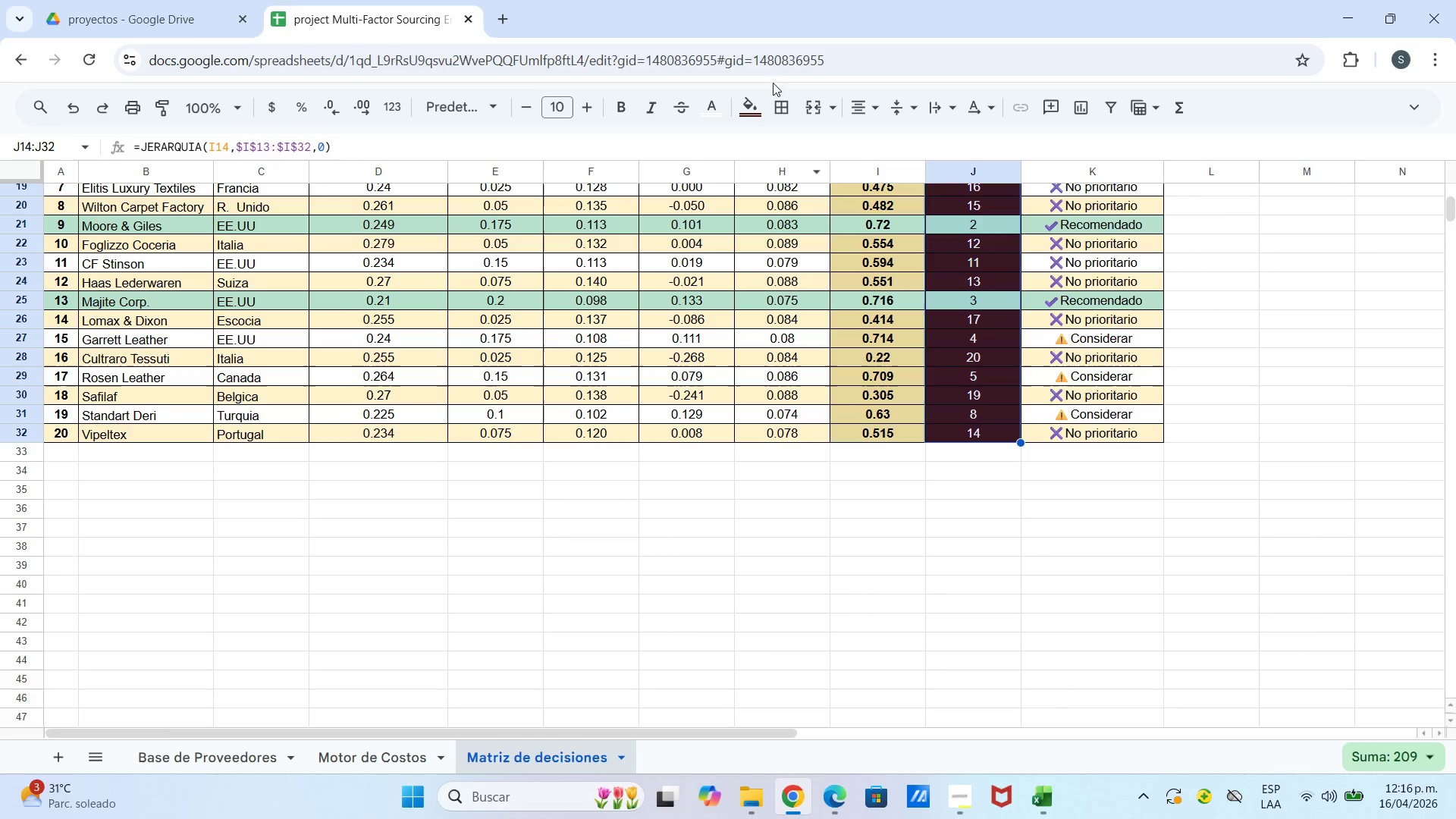 
scroll: coordinate [965, 501], scroll_direction: down, amount: 2.0
 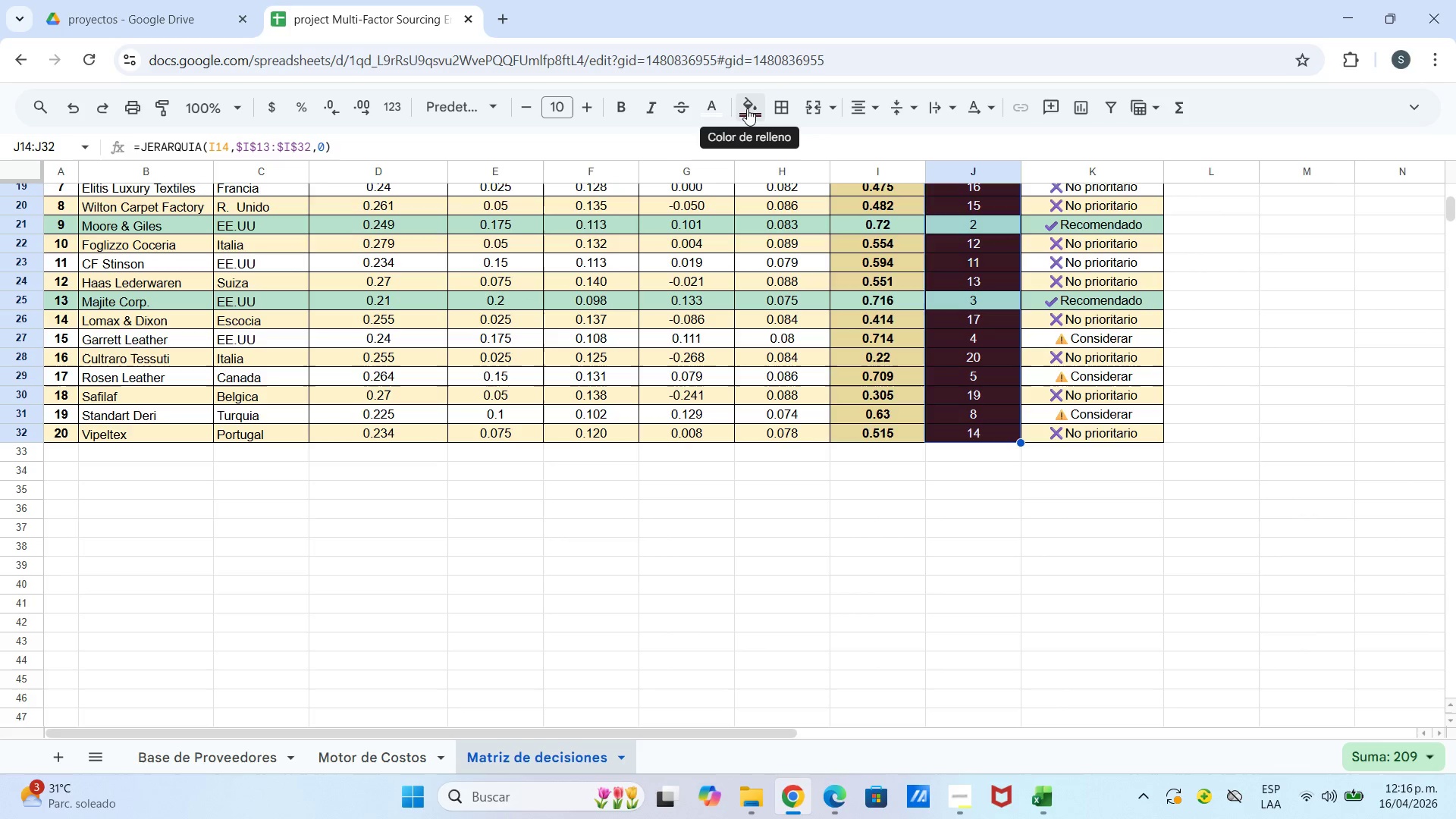 
left_click([629, 114])
 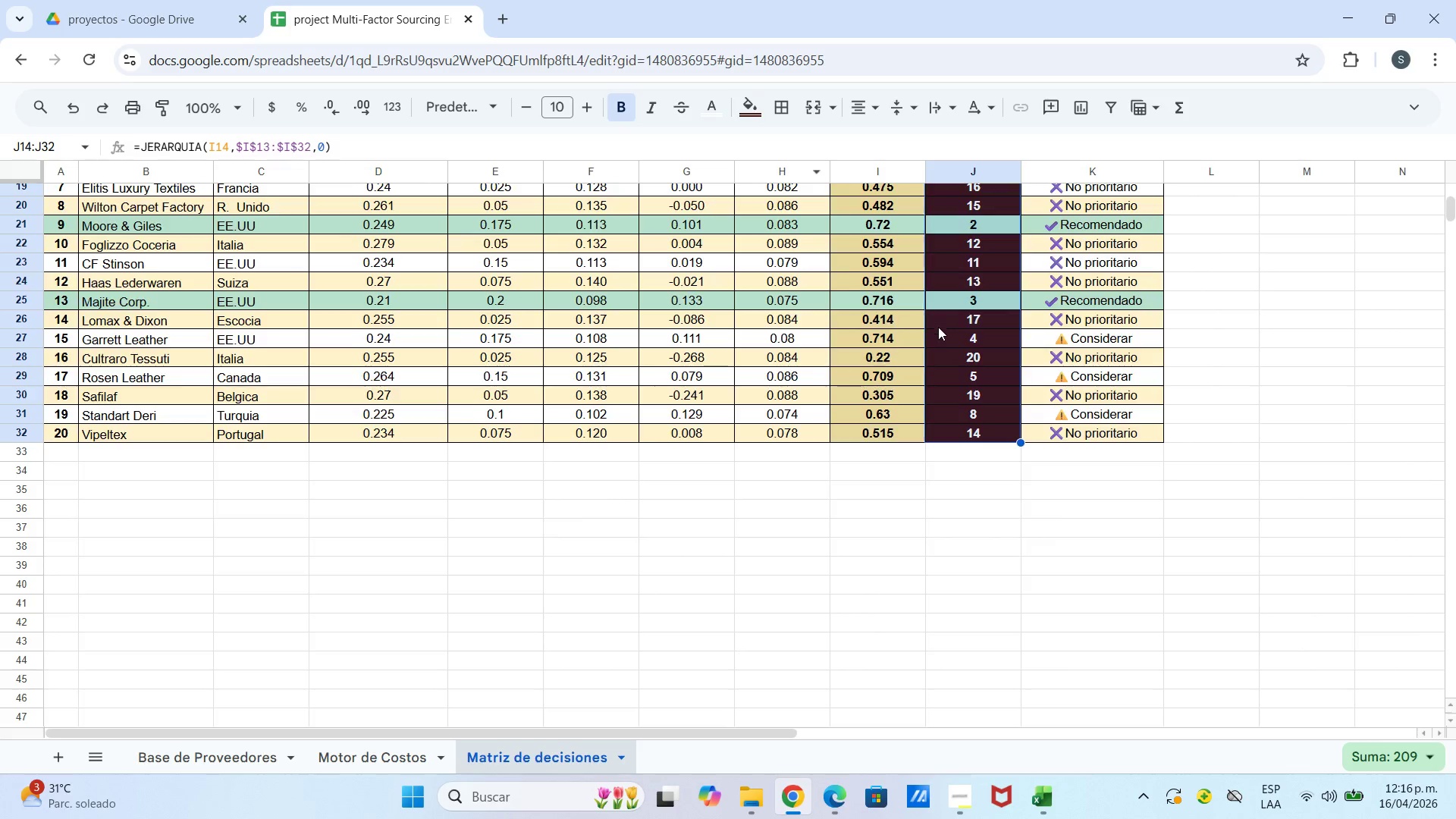 
left_click([802, 366])
 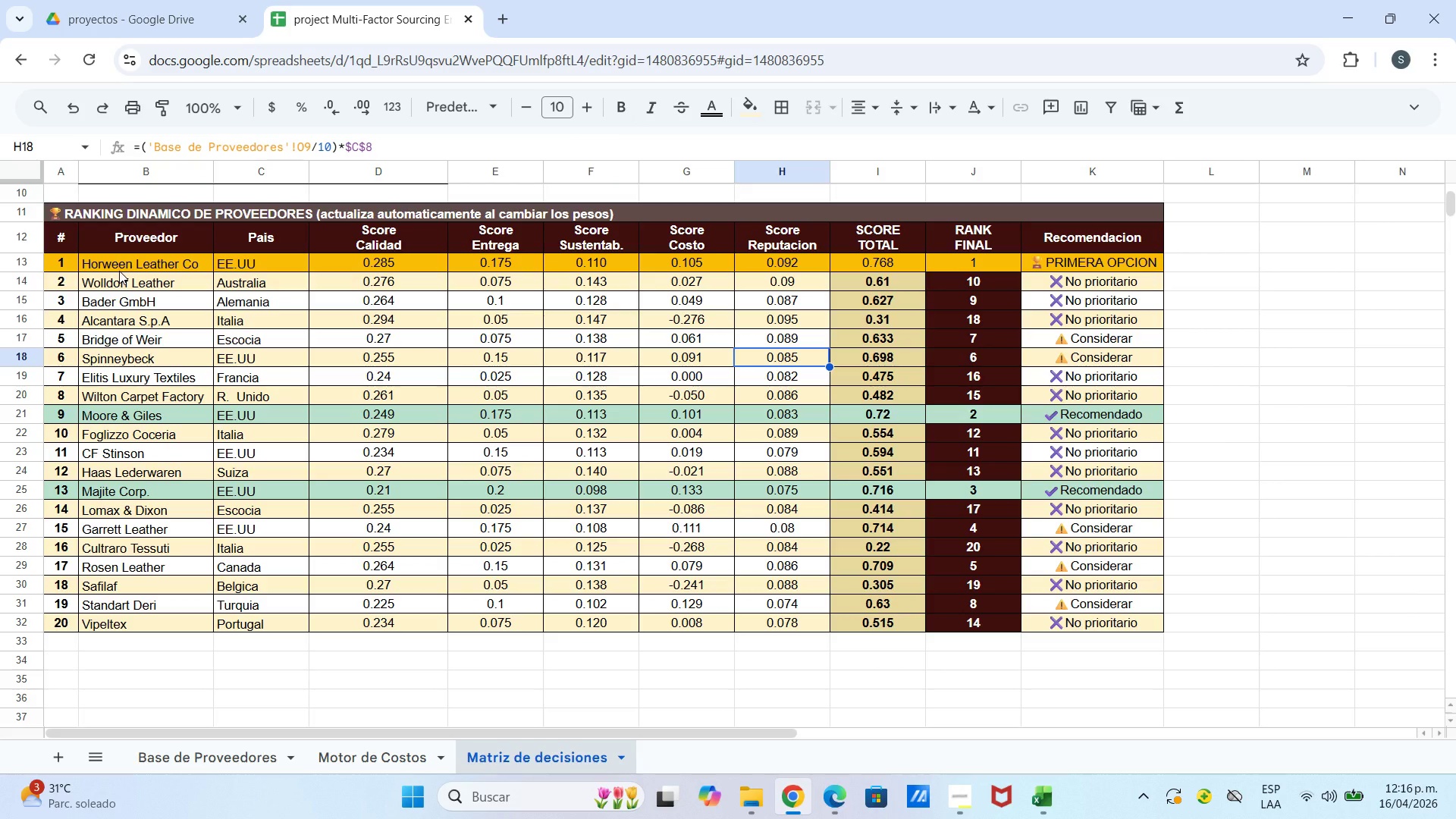 
scroll: coordinate [940, 331], scroll_direction: up, amount: 2.0
 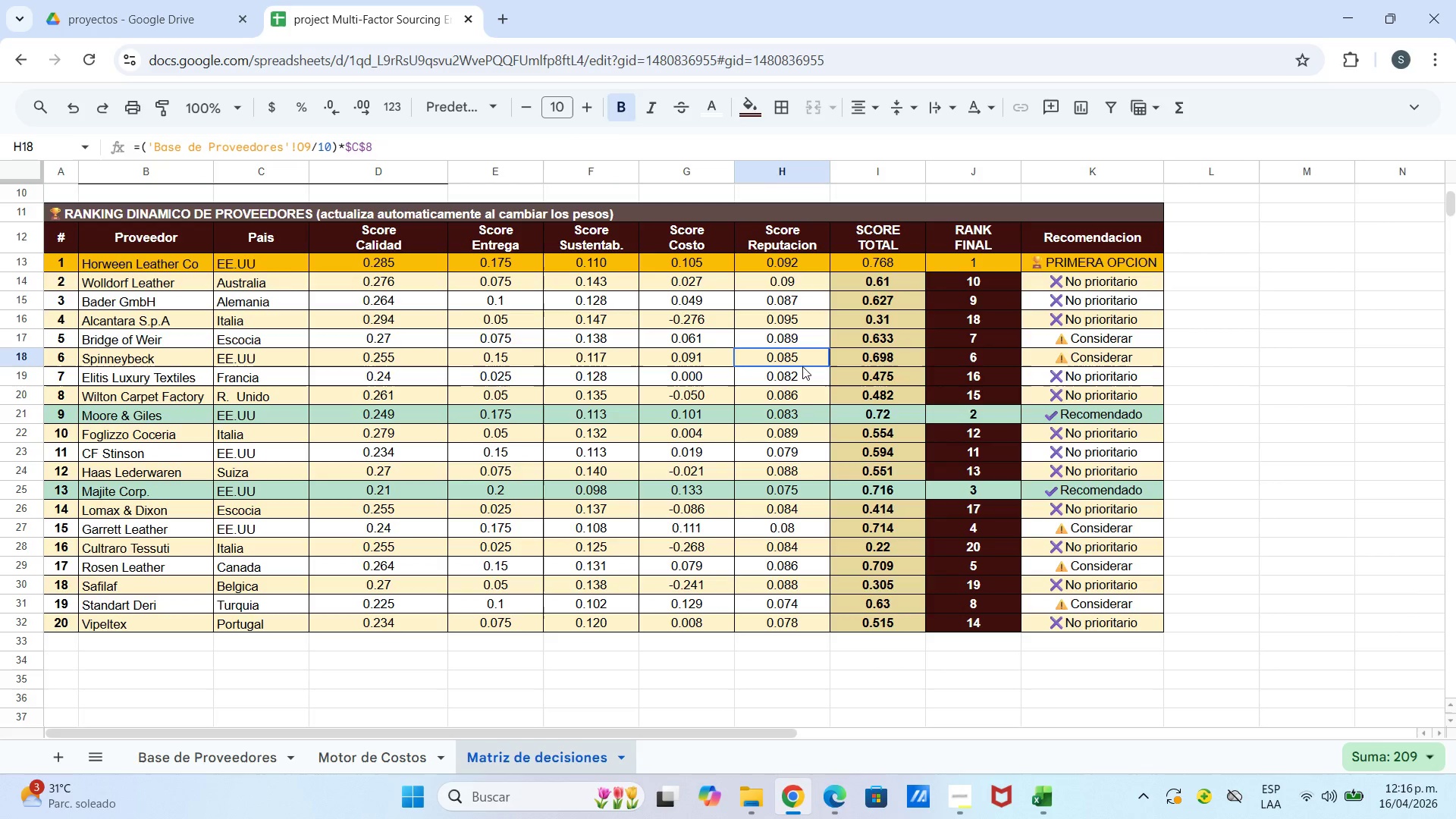 
wait(6.87)
 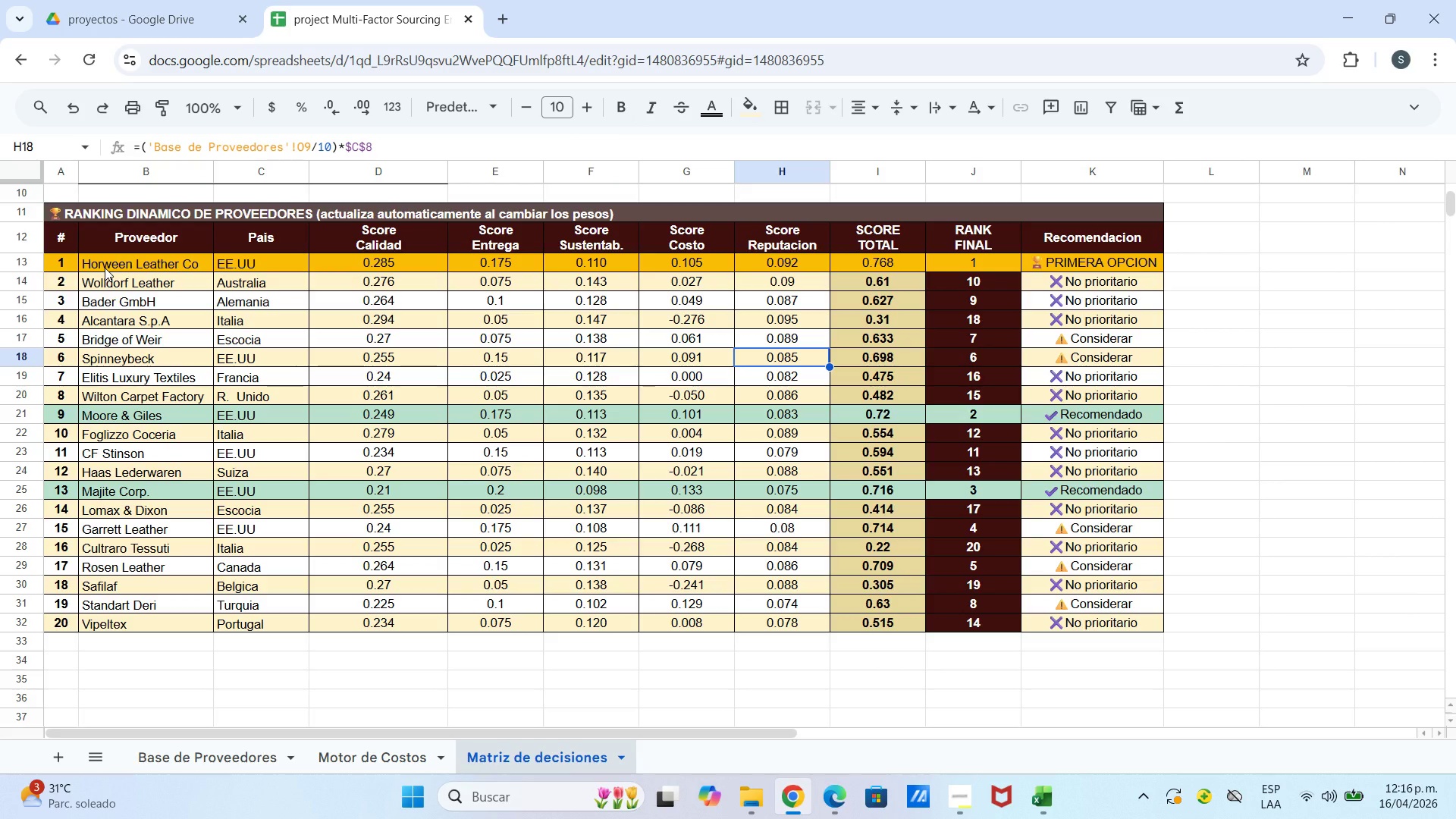 
left_click_drag(start_coordinate=[65, 263], to_coordinate=[1106, 262])
 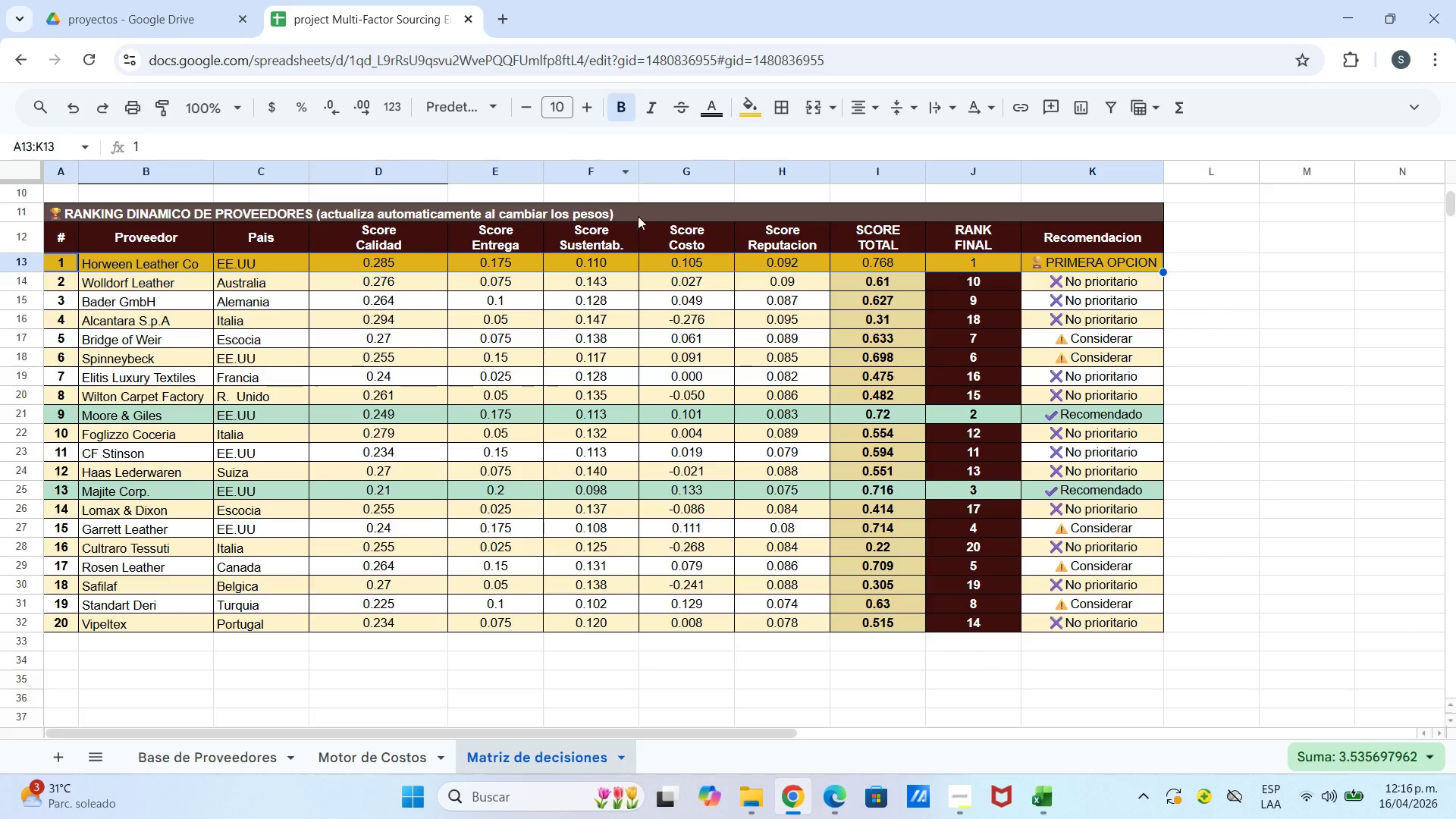 
wait(6.36)
 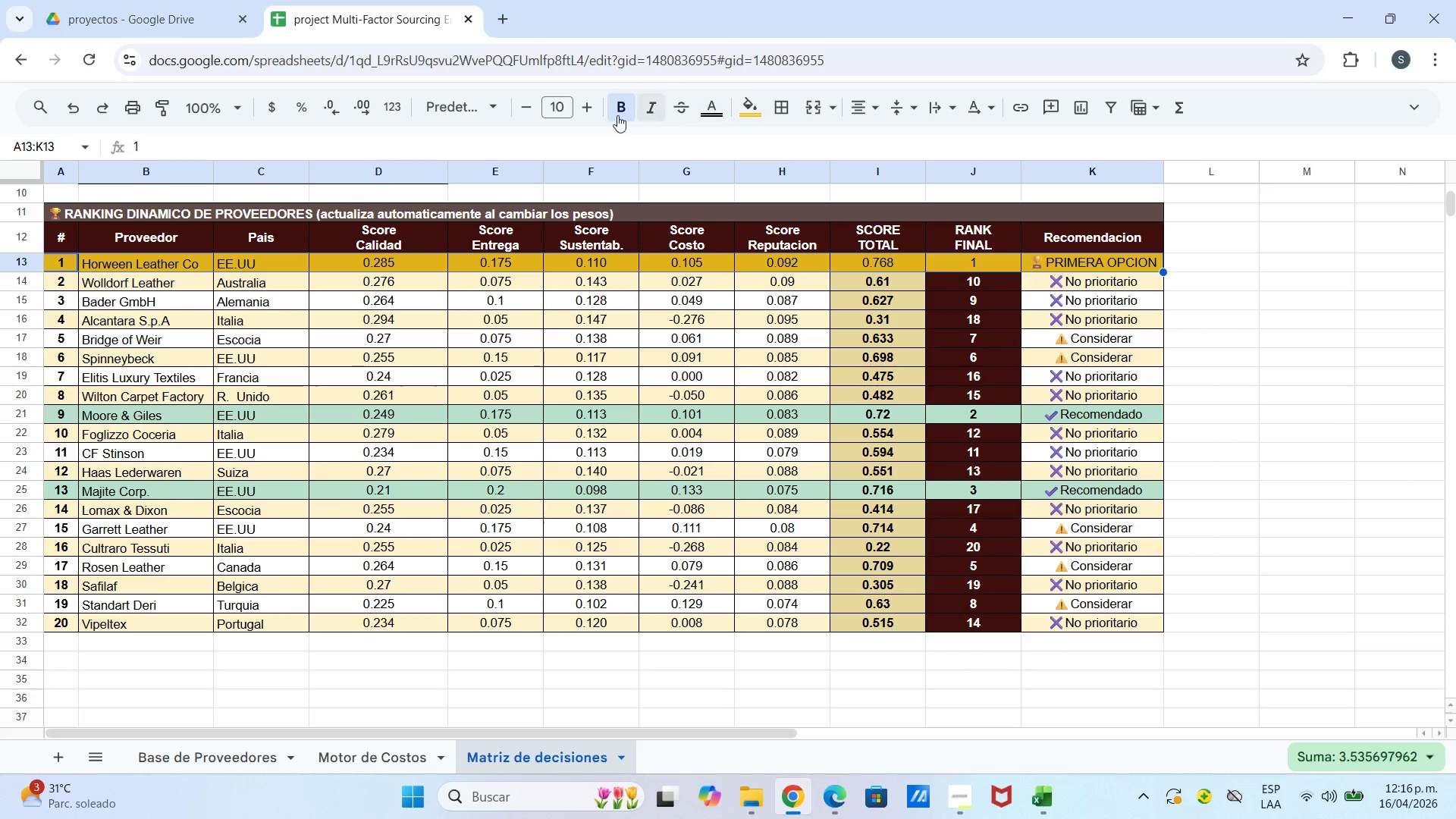 
left_click([621, 115])
 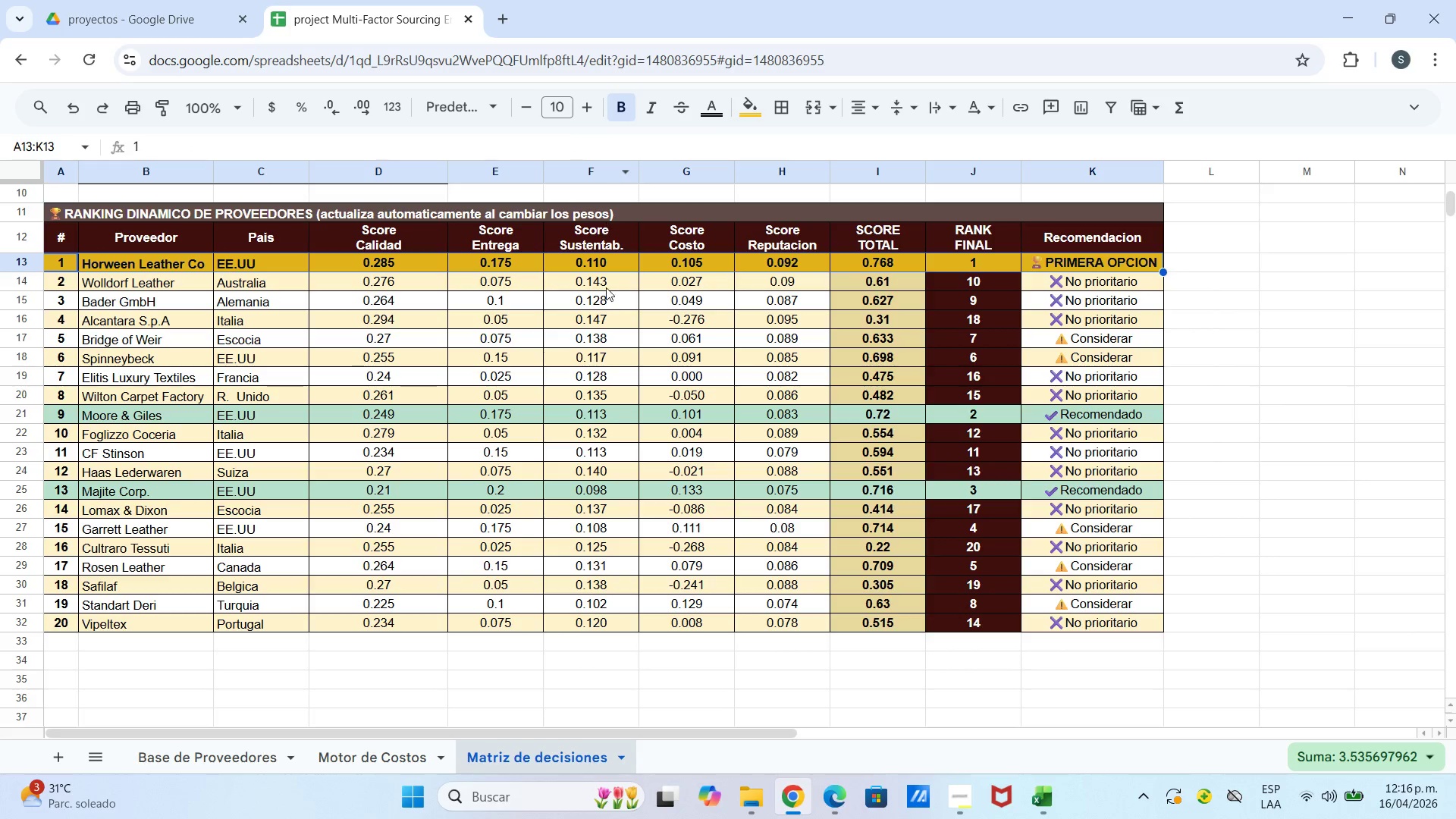 
left_click([606, 305])
 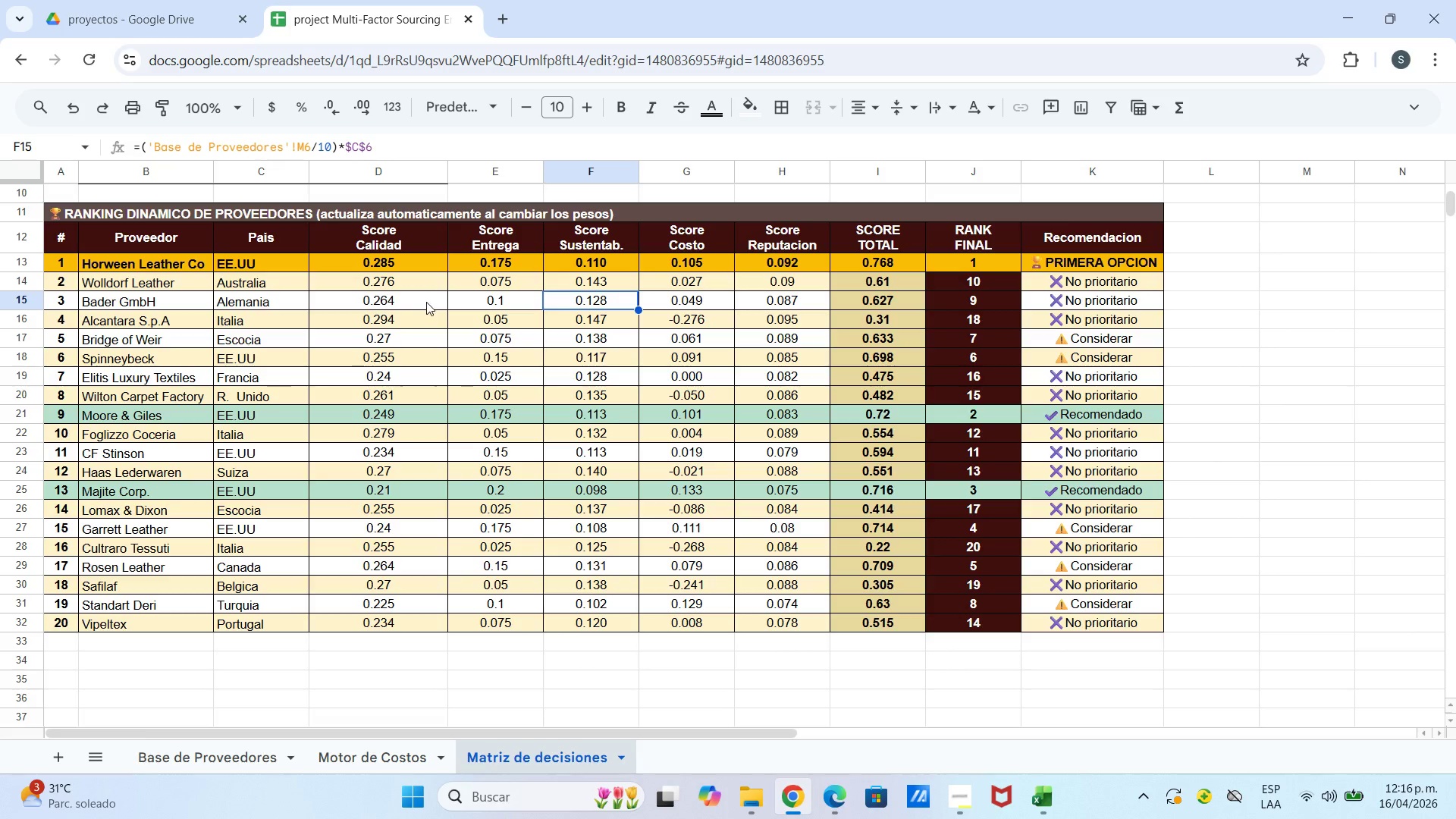 
scroll: coordinate [1269, 293], scroll_direction: down, amount: 1.0
 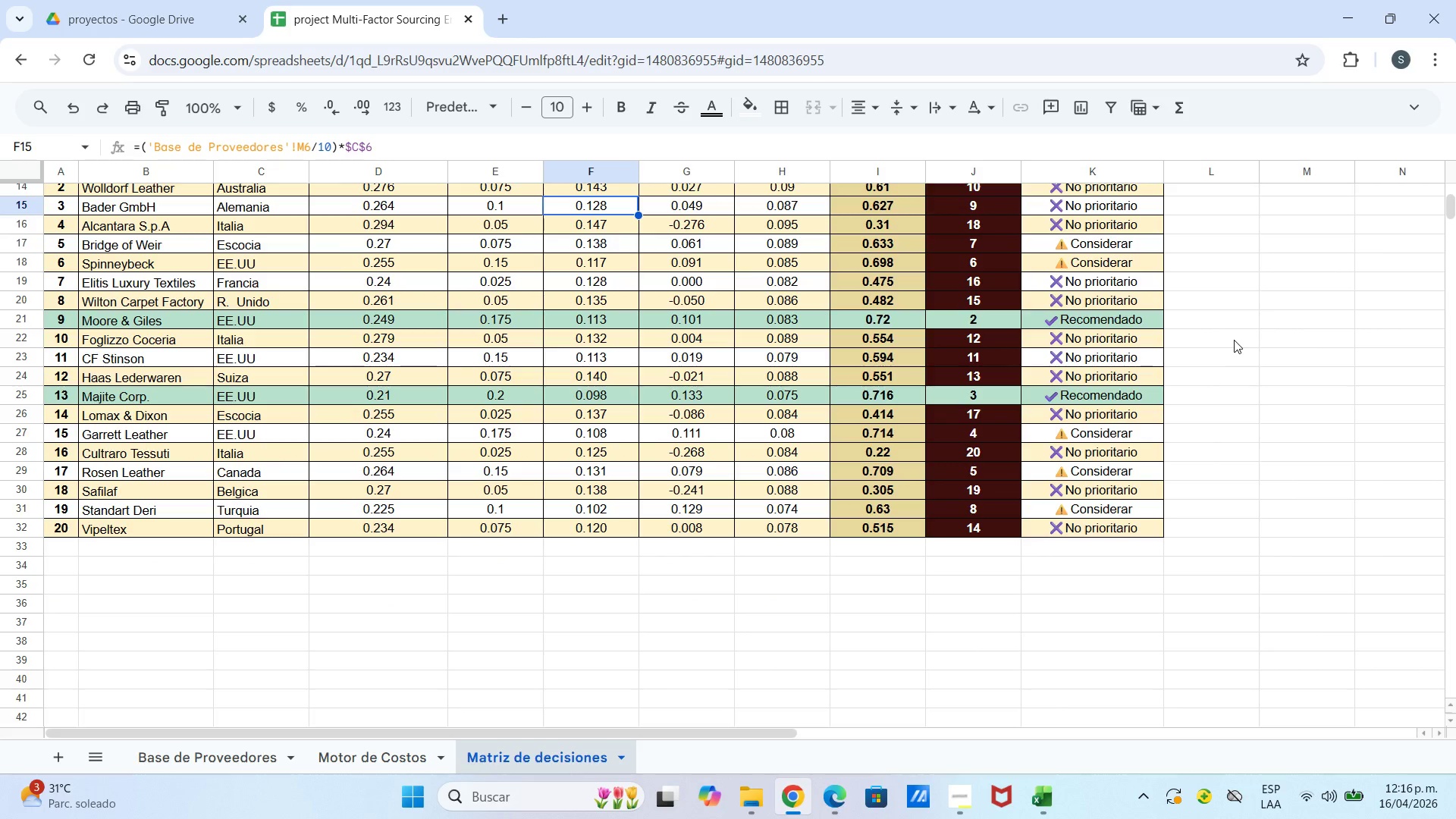 
scroll: coordinate [1227, 346], scroll_direction: up, amount: 1.0
 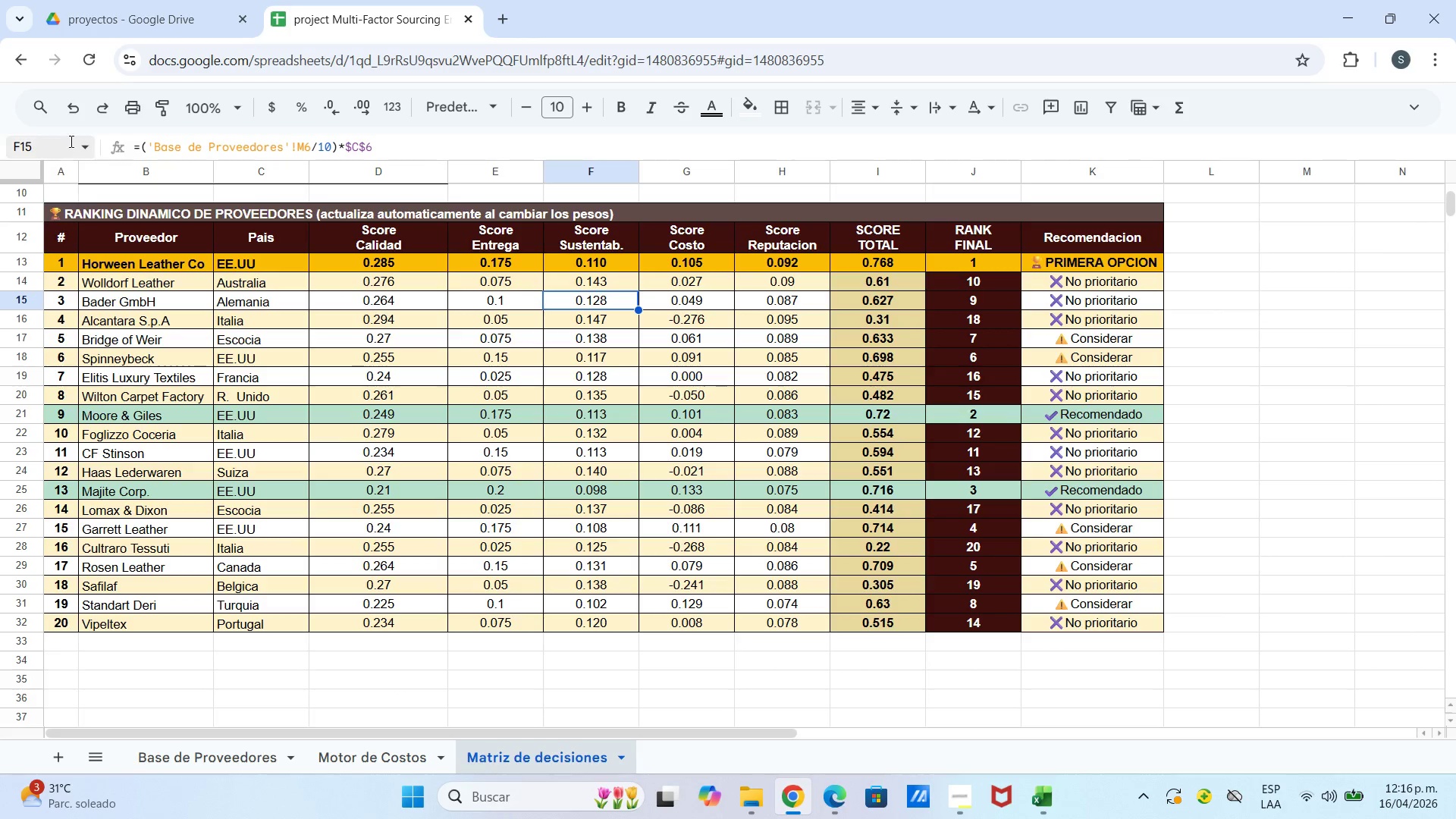 
left_click([66, 747])
 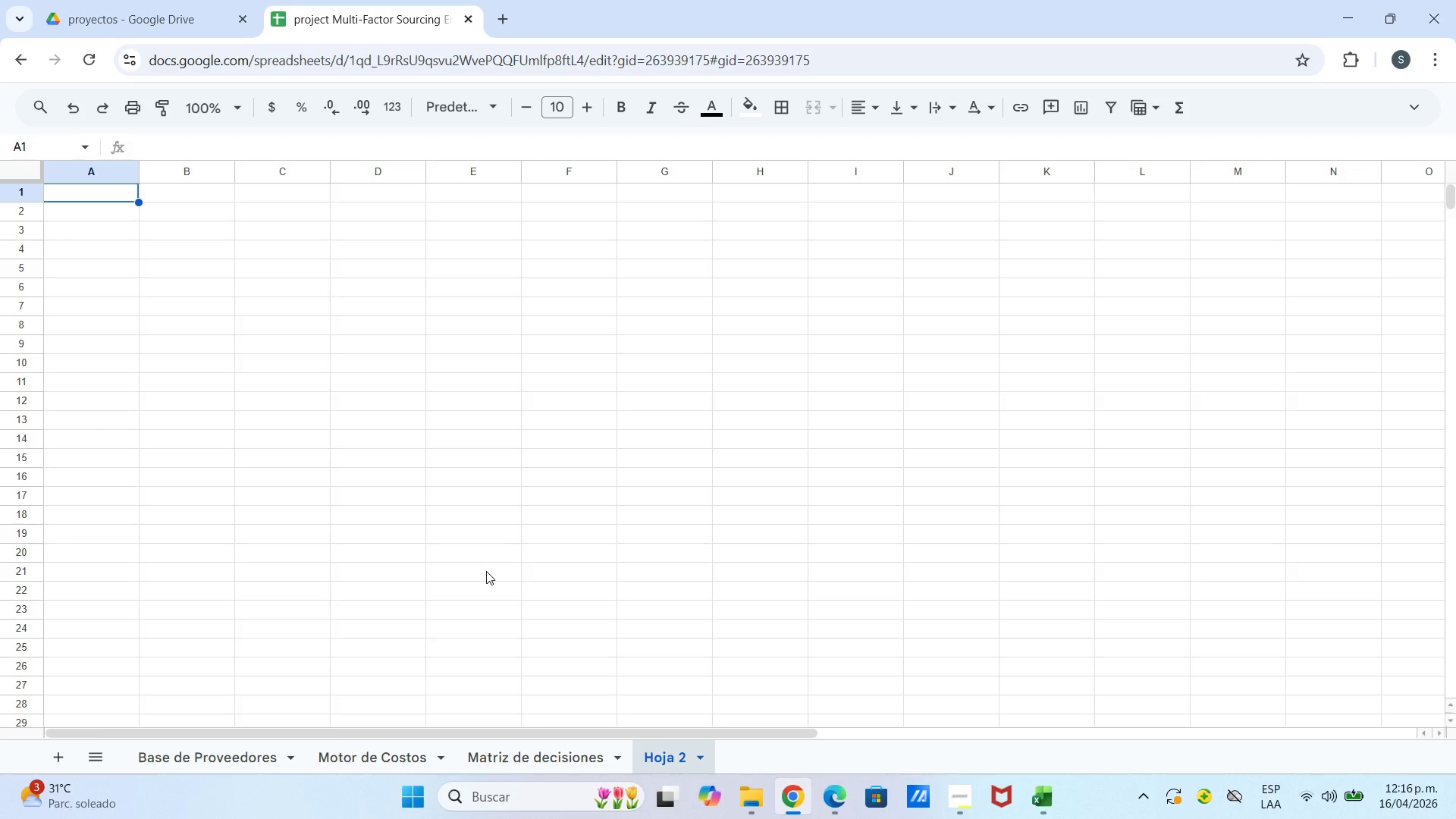 
wait(9.06)
 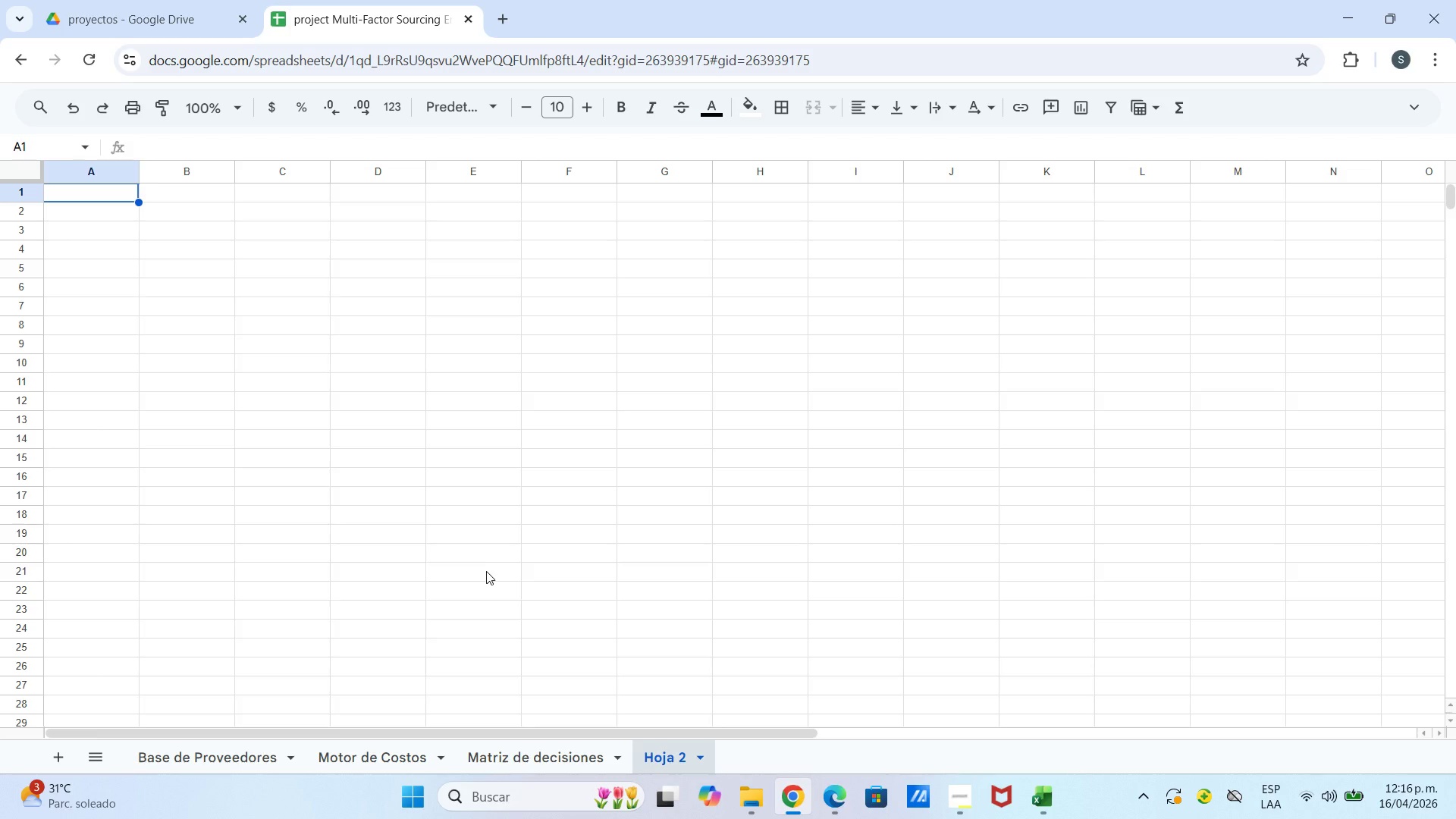 
left_click([971, 802])